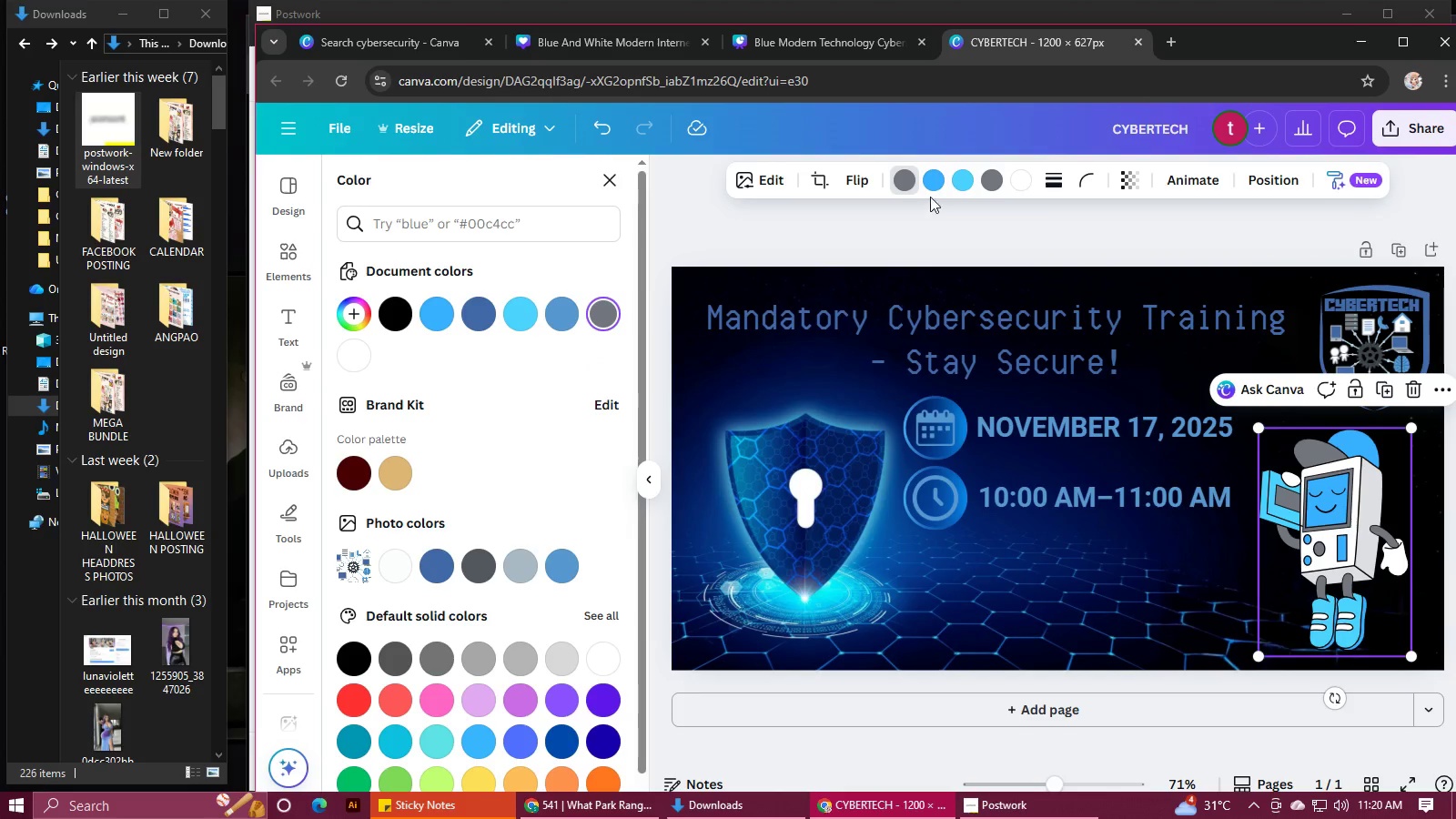 
left_click([956, 185])
 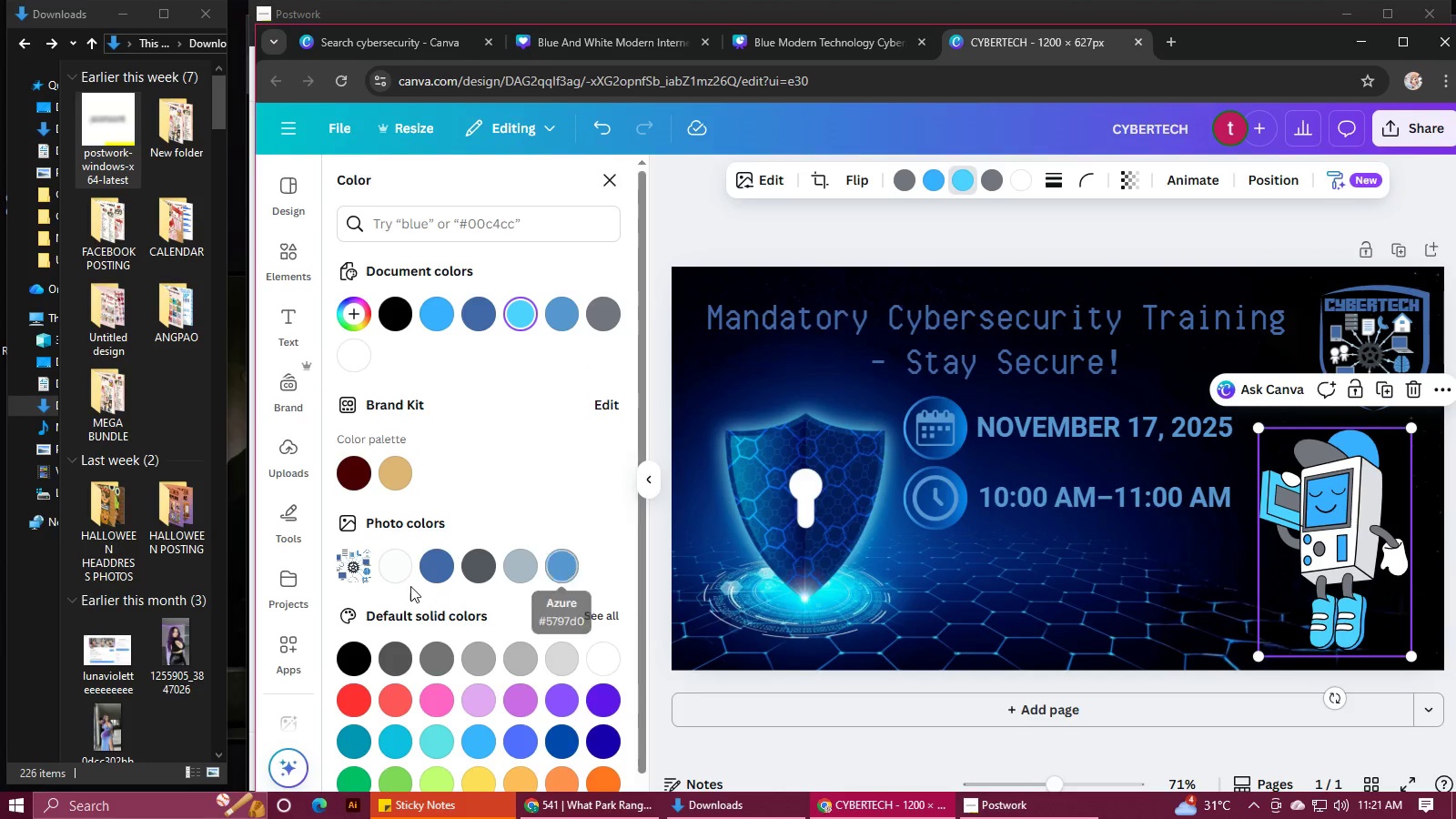 
left_click([437, 576])
 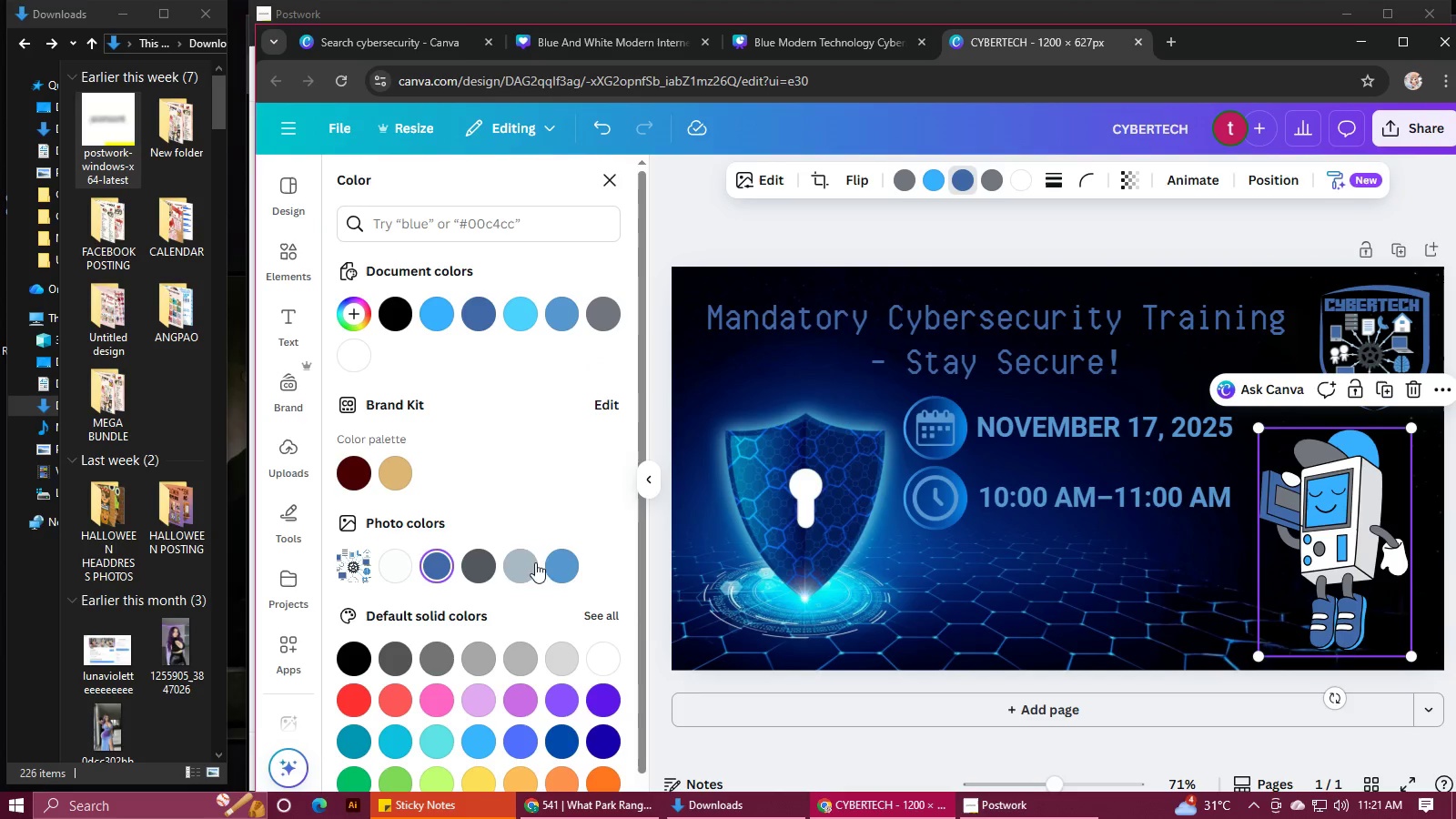 
left_click([568, 561])
 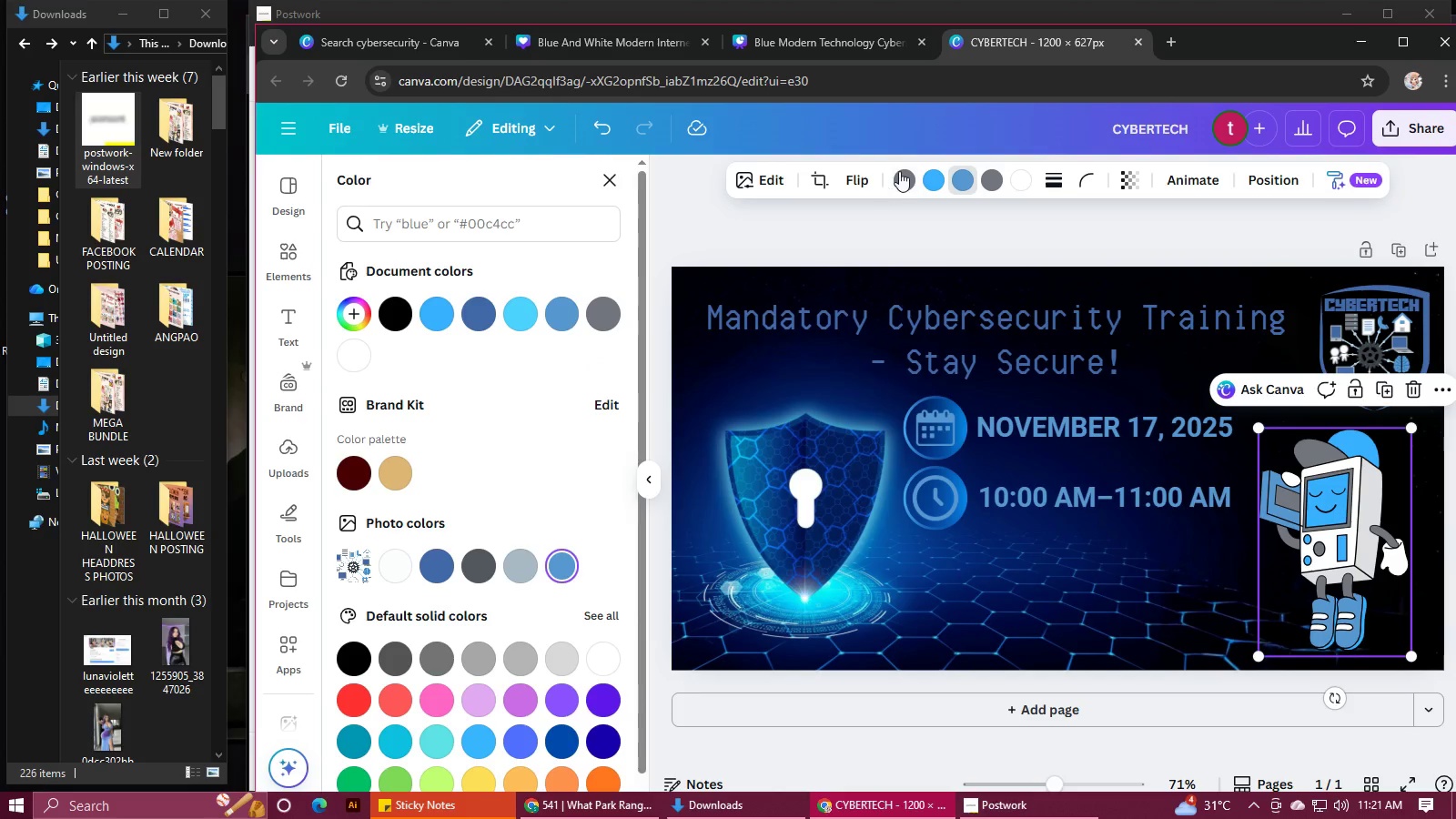 
left_click([926, 178])
 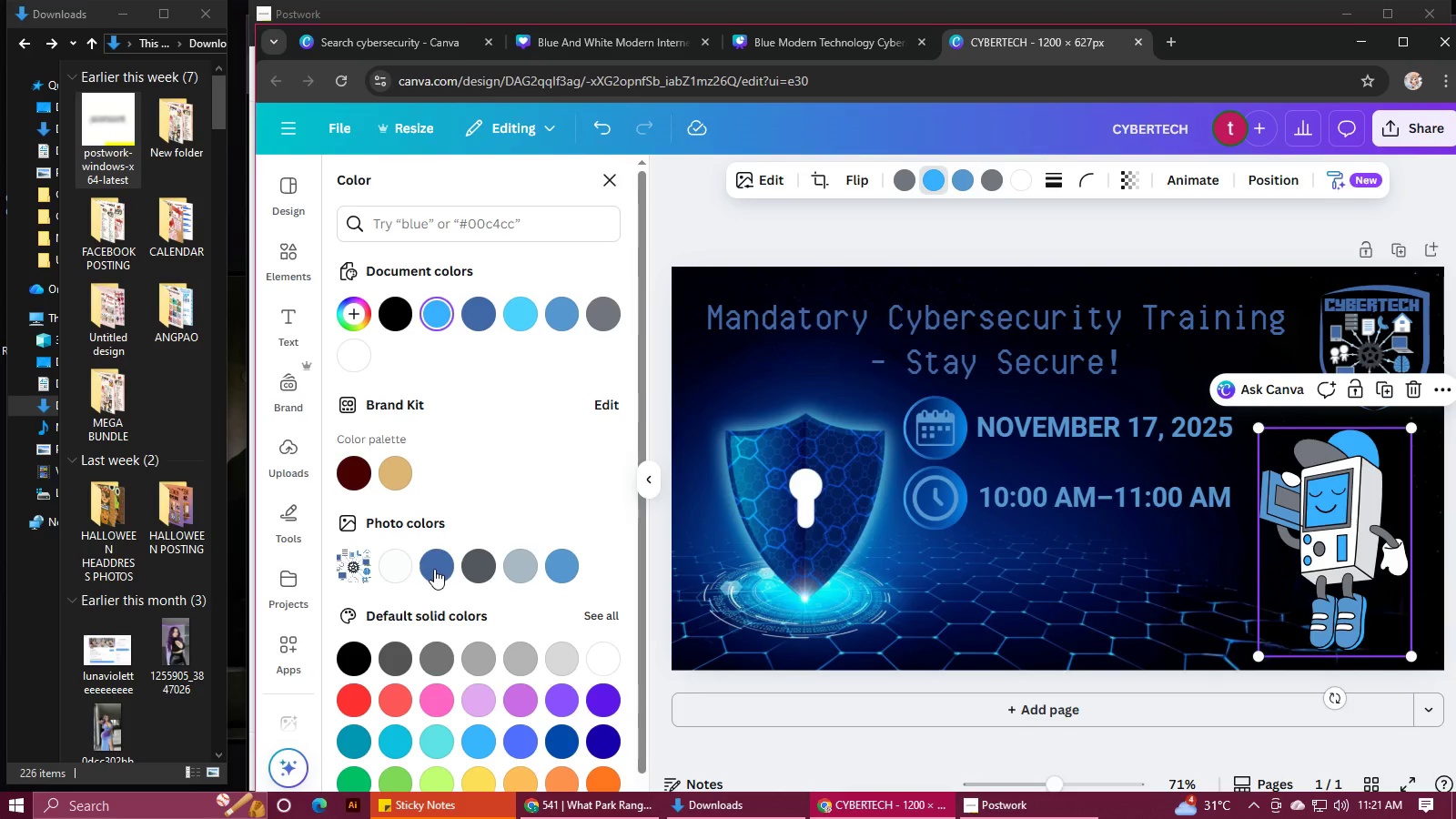 
left_click([440, 564])
 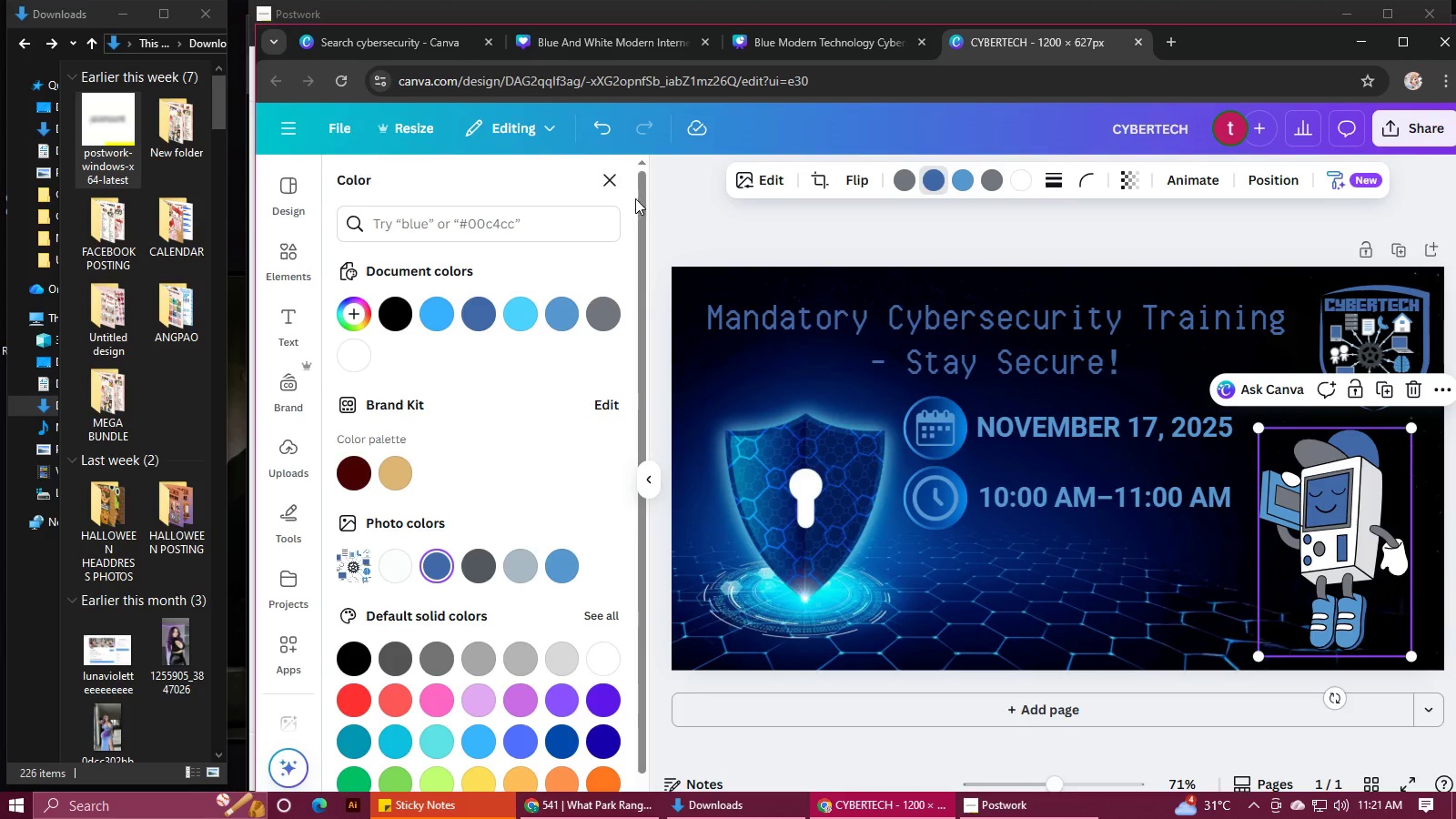 
left_click([649, 482])
 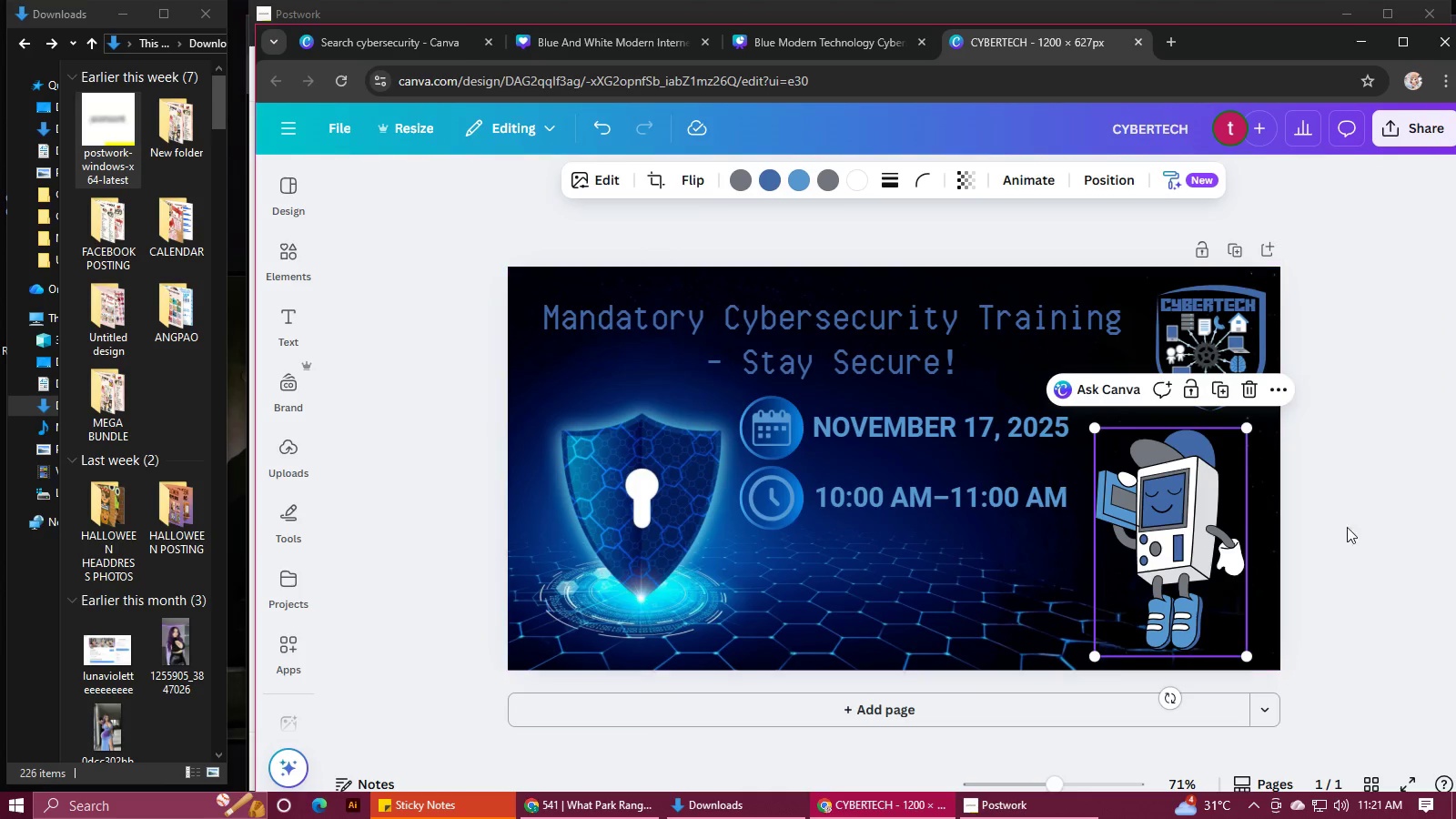 
left_click([1370, 525])
 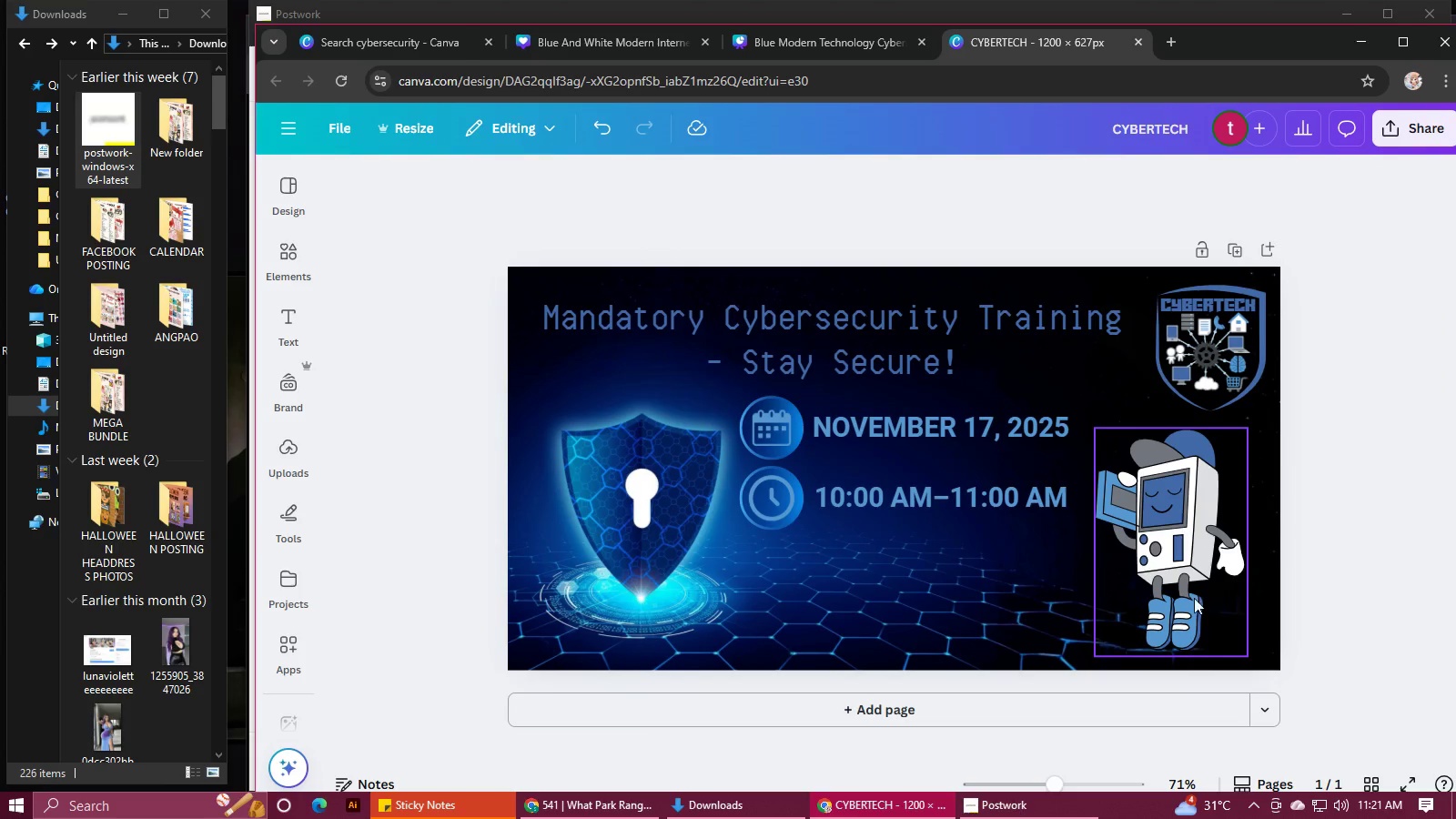 
left_click_drag(start_coordinate=[1193, 599], to_coordinate=[1195, 607])
 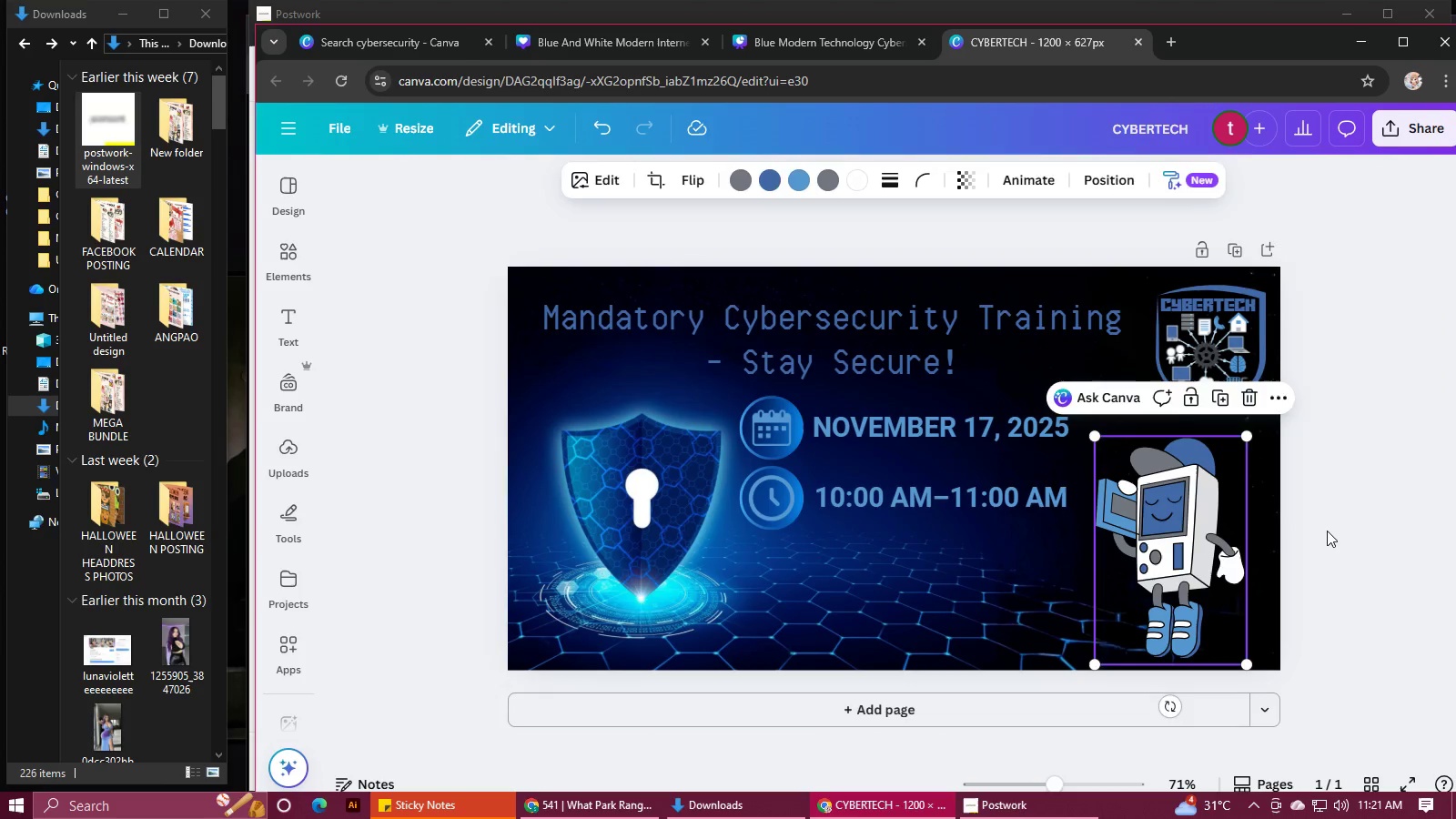 
left_click([1327, 531])
 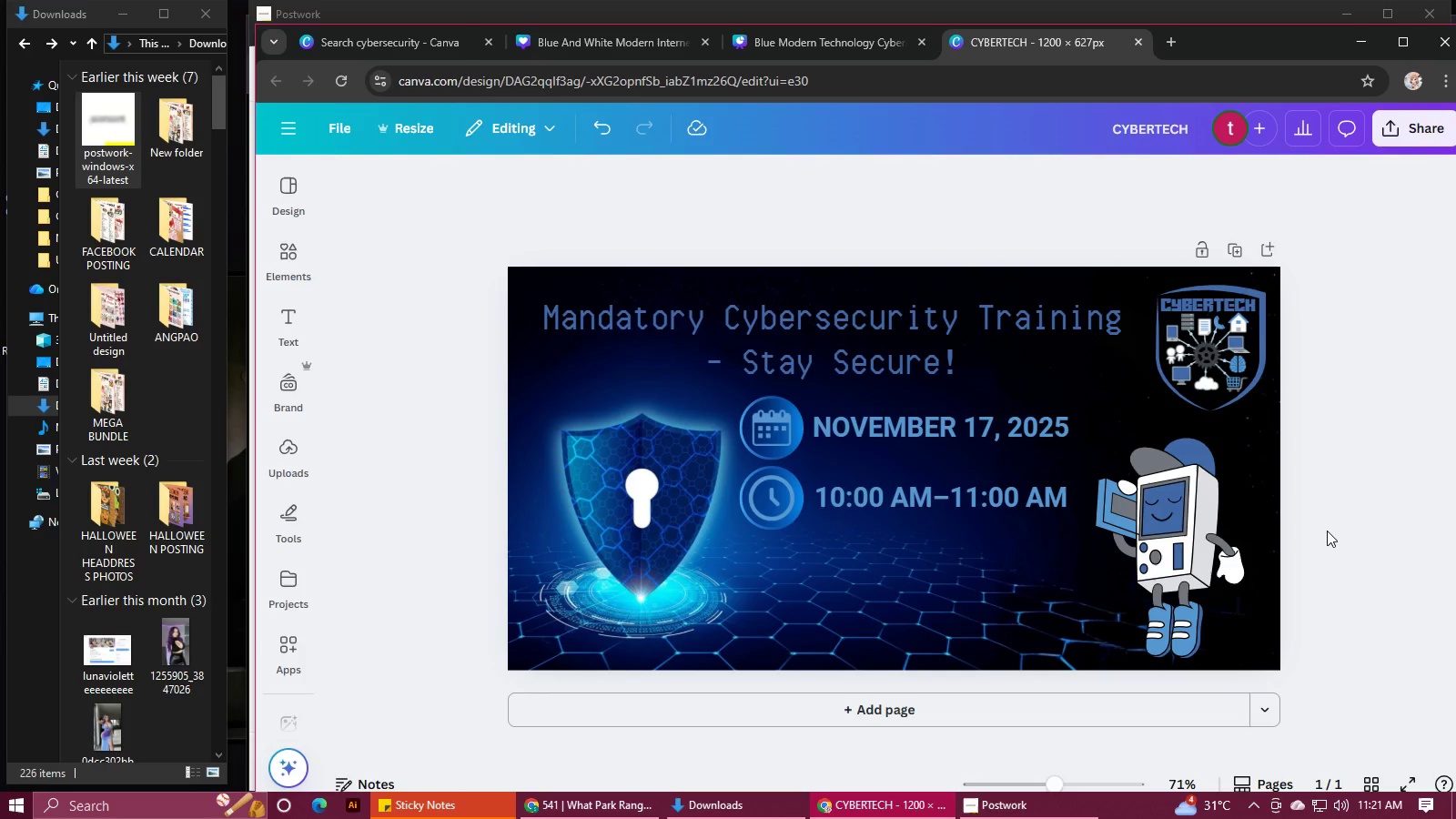 
wait(6.16)
 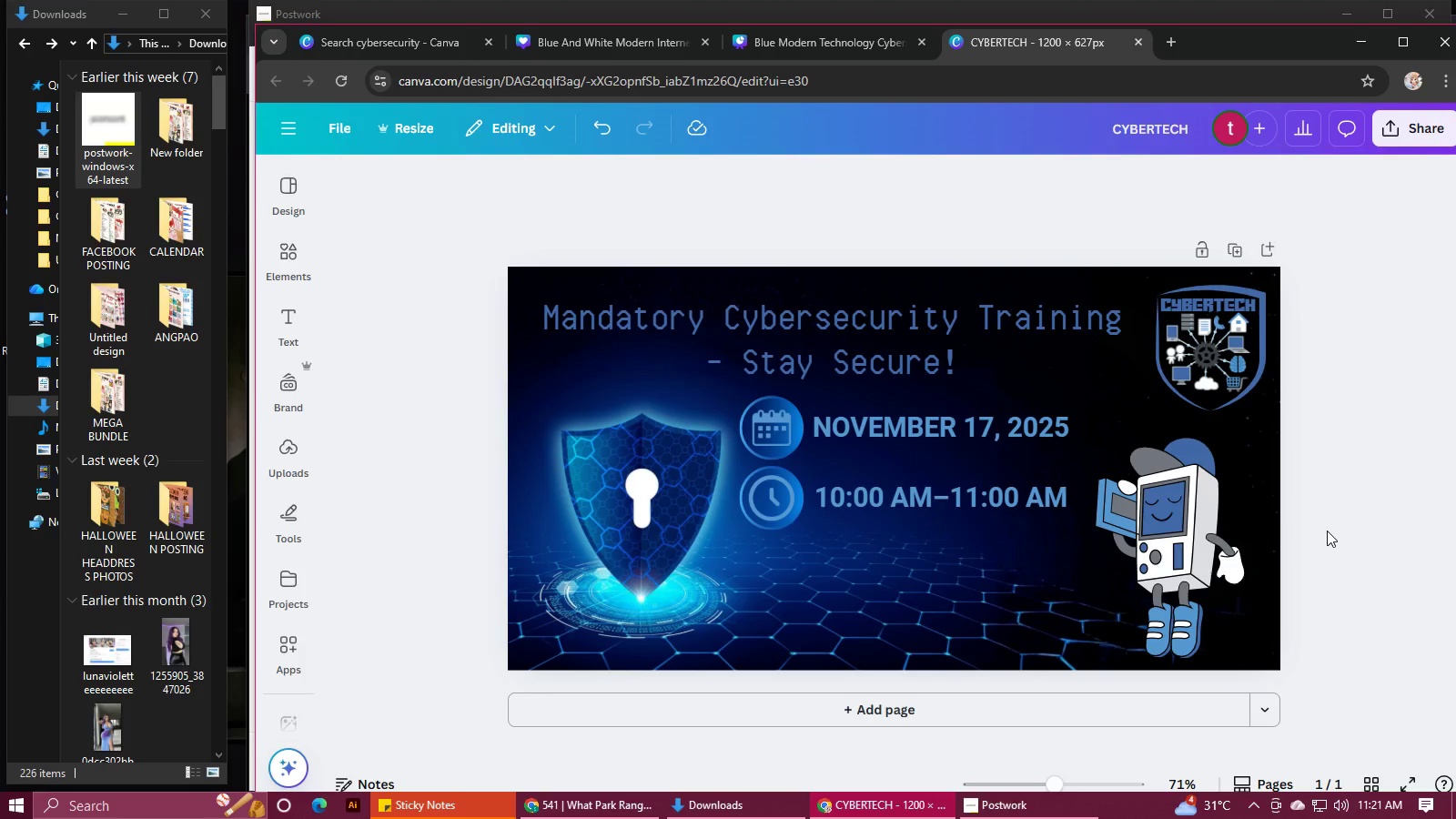 
left_click([1188, 363])
 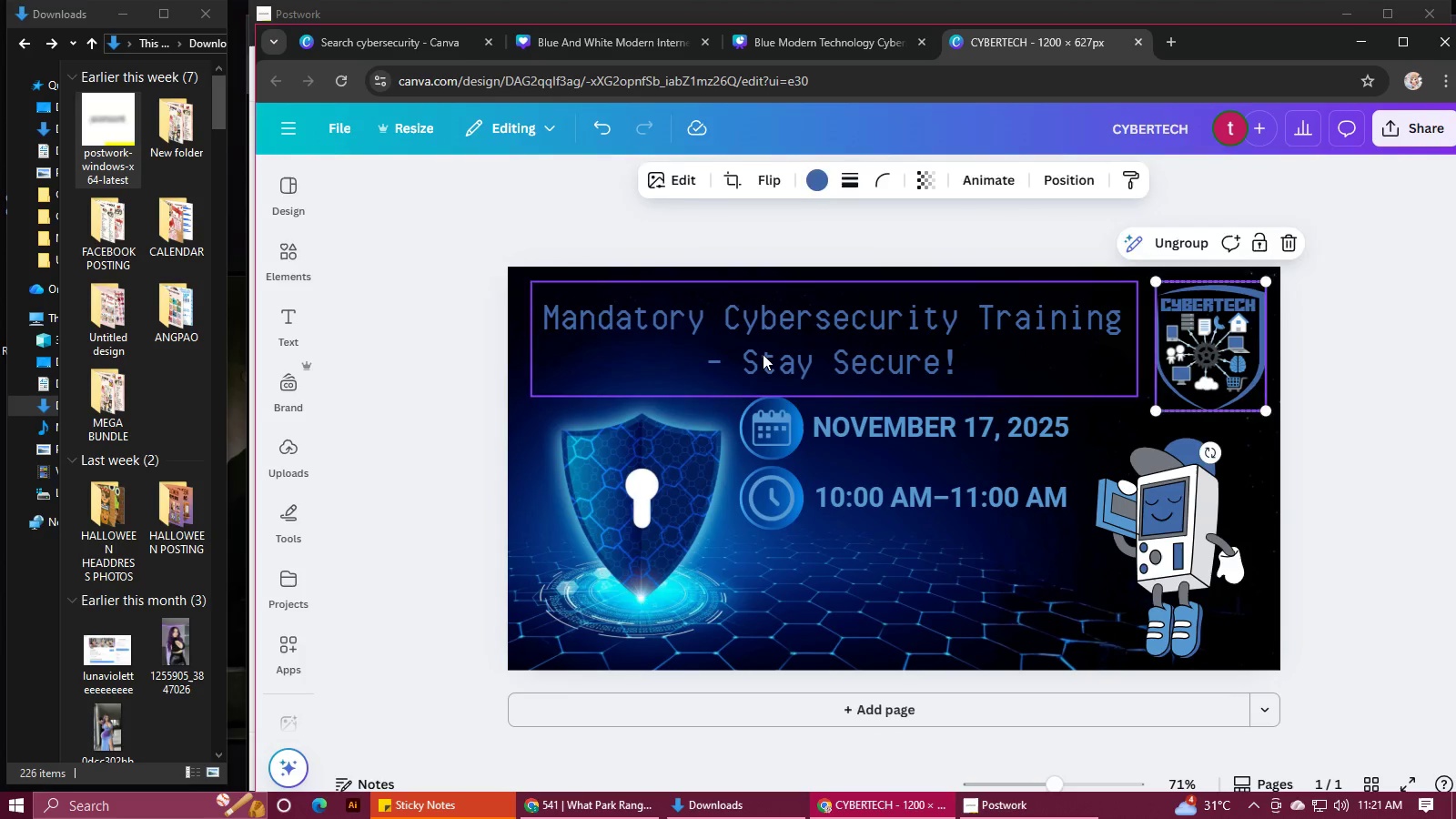 
left_click([763, 354])
 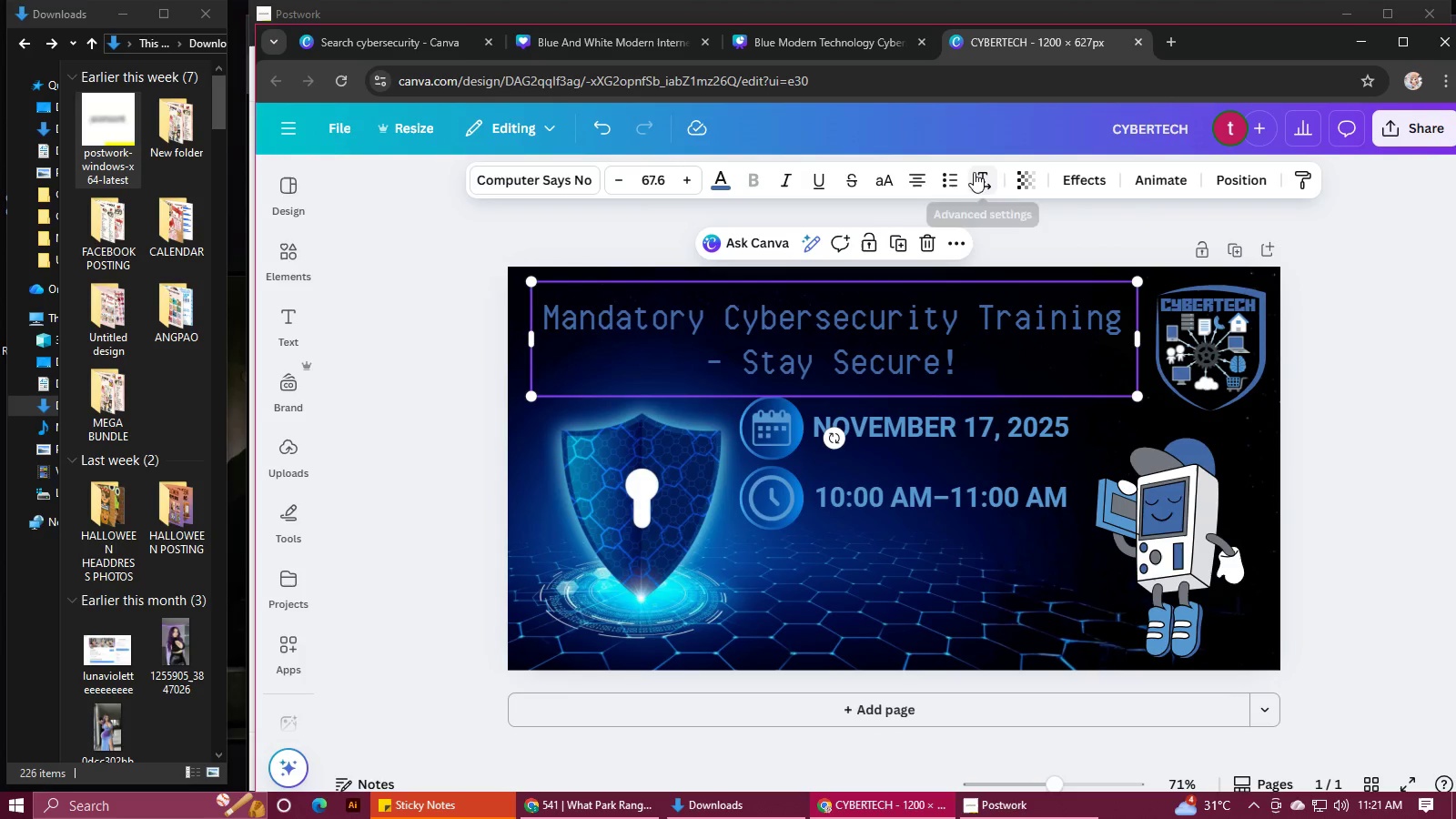 
left_click([976, 172])
 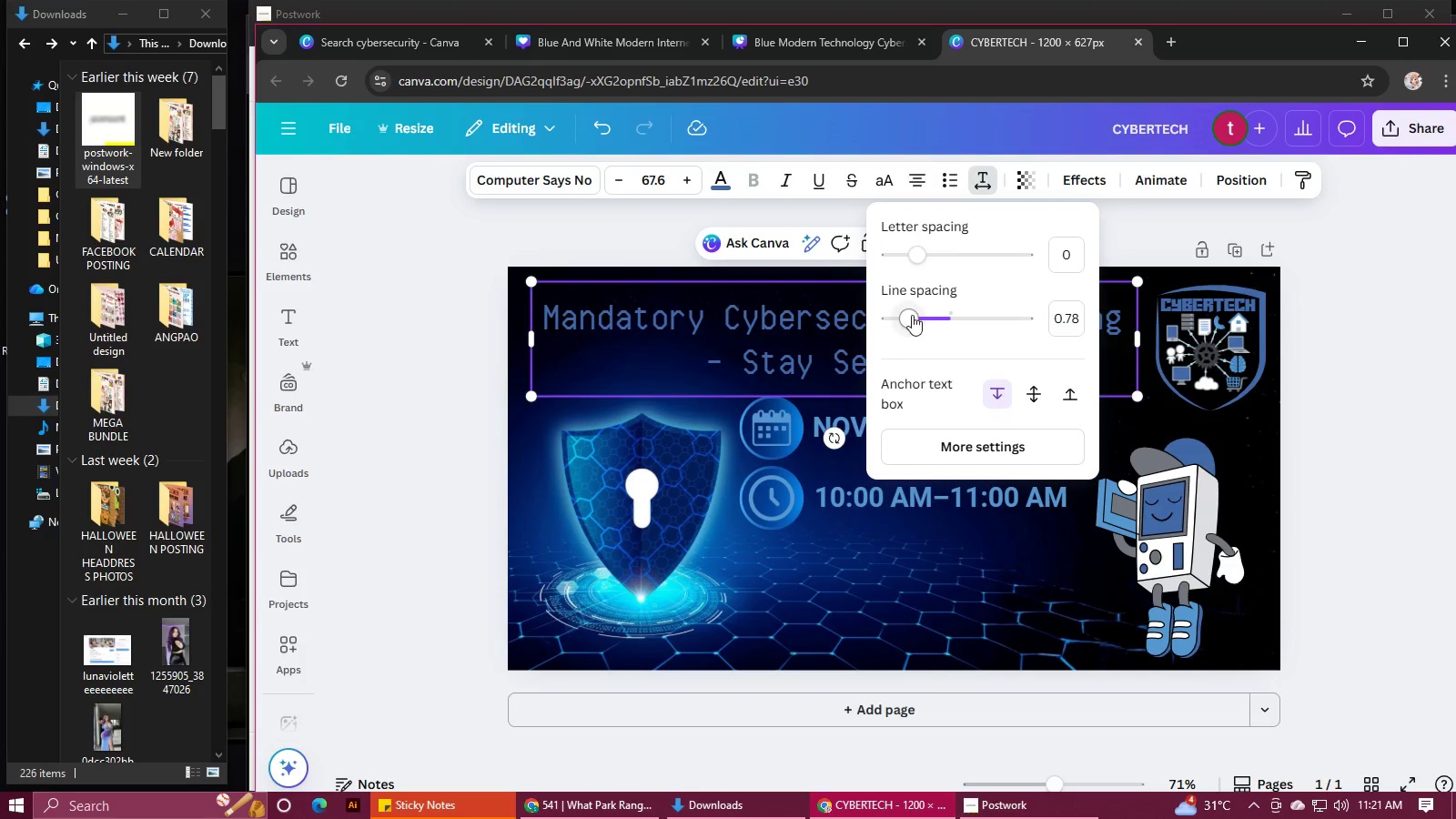 
left_click_drag(start_coordinate=[910, 315], to_coordinate=[898, 318])
 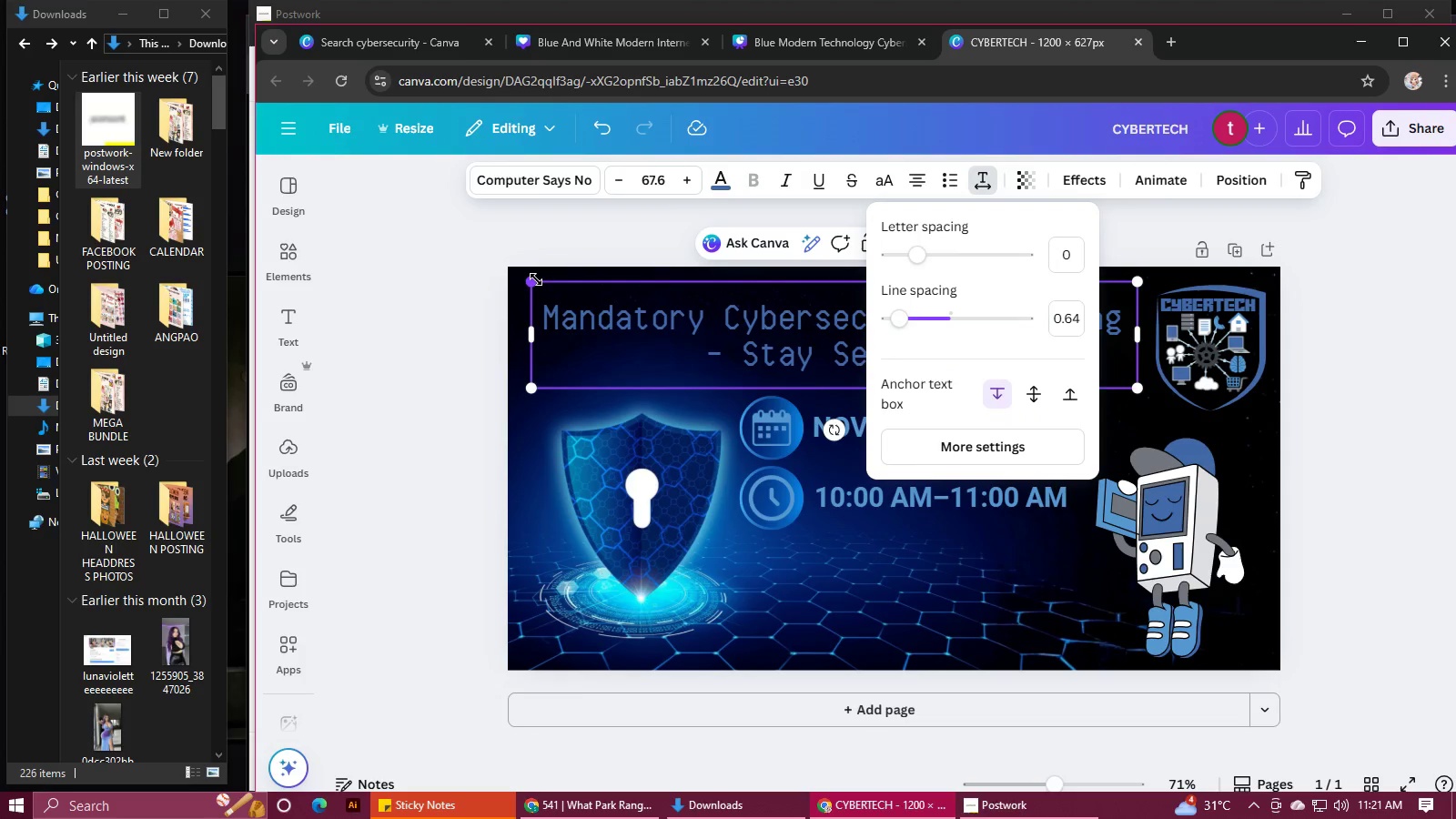 
left_click_drag(start_coordinate=[536, 279], to_coordinate=[647, 308])
 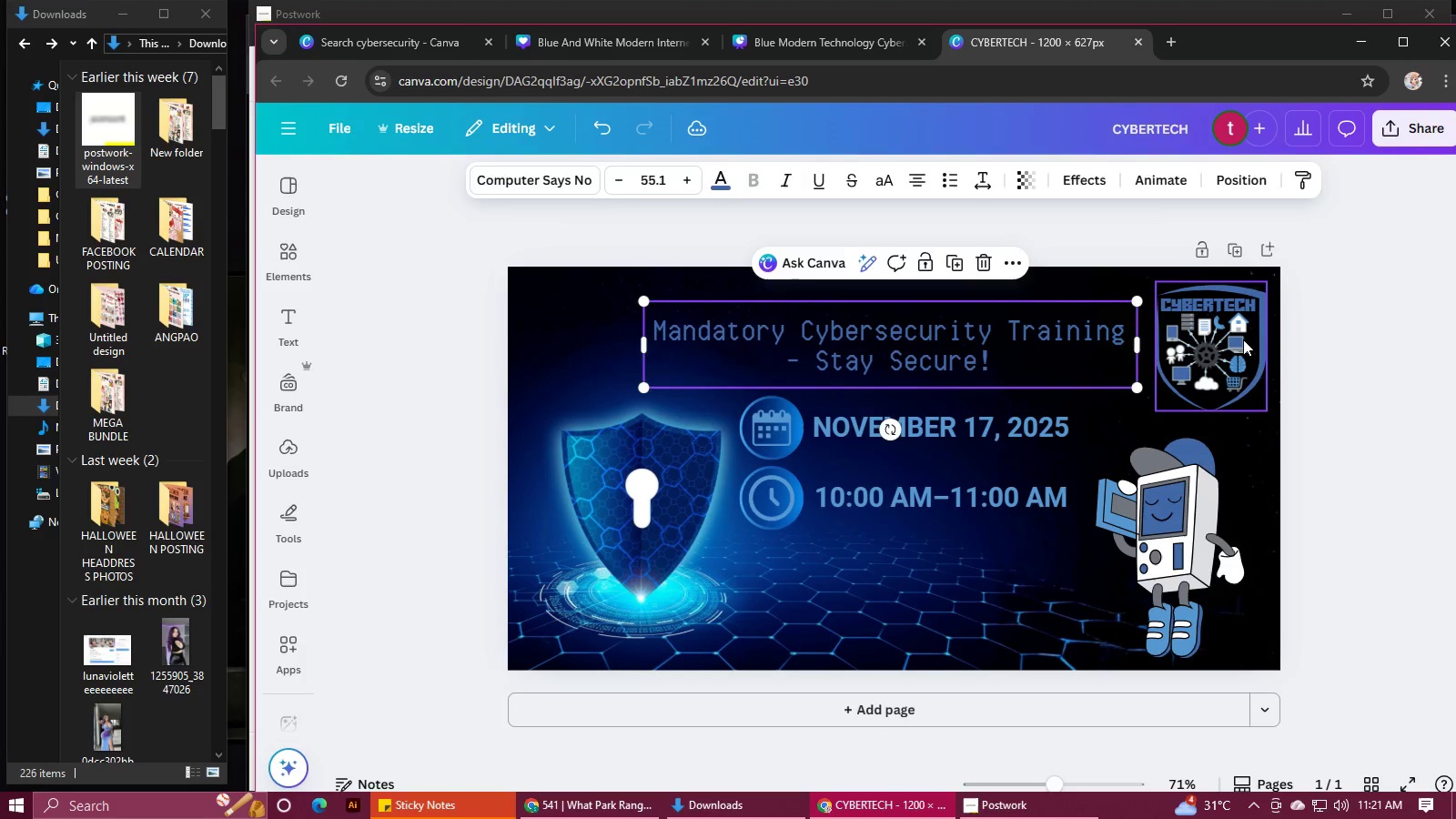 
left_click([1243, 339])
 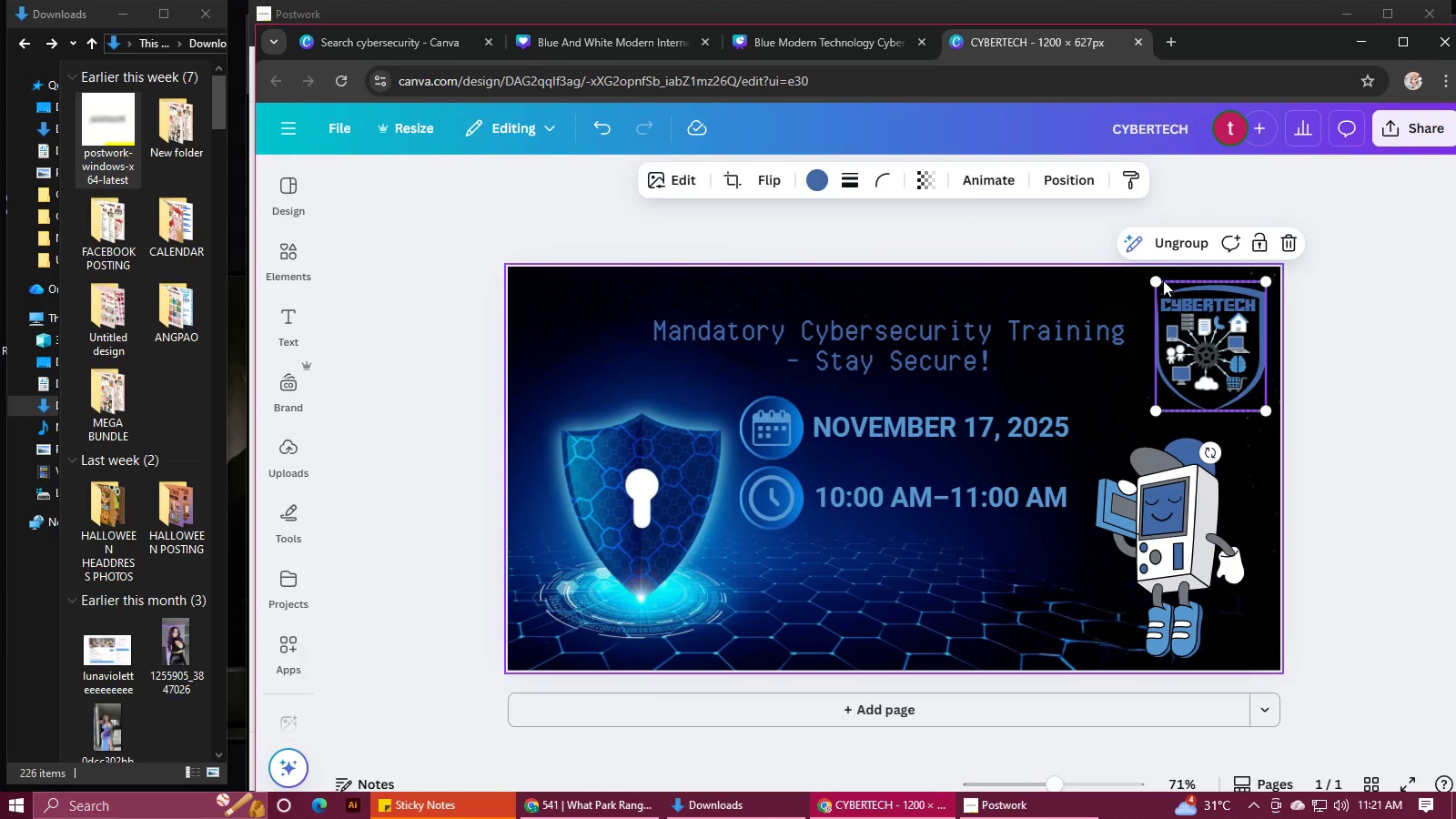 
left_click([1158, 280])
 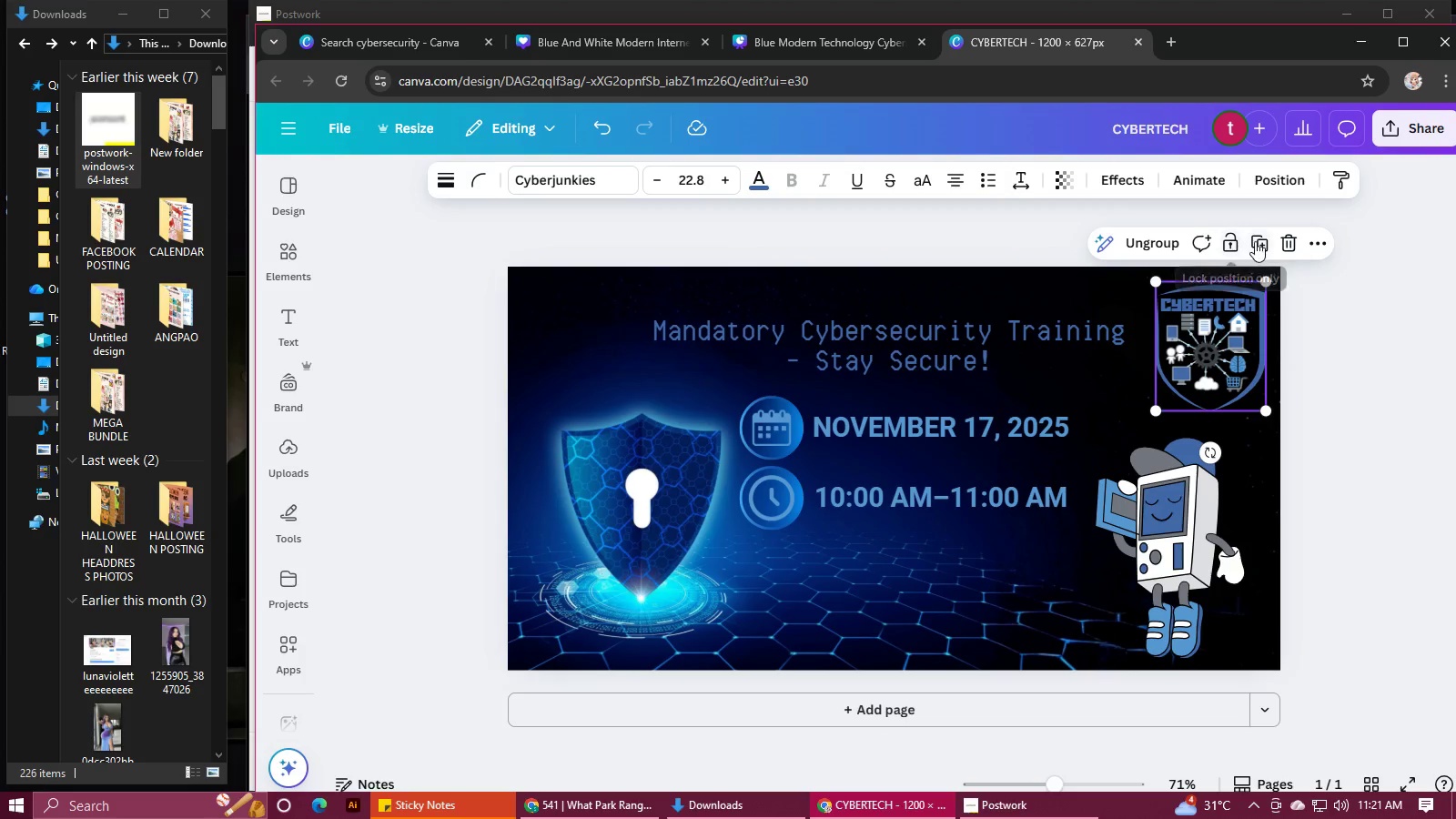 
left_click([1255, 241])
 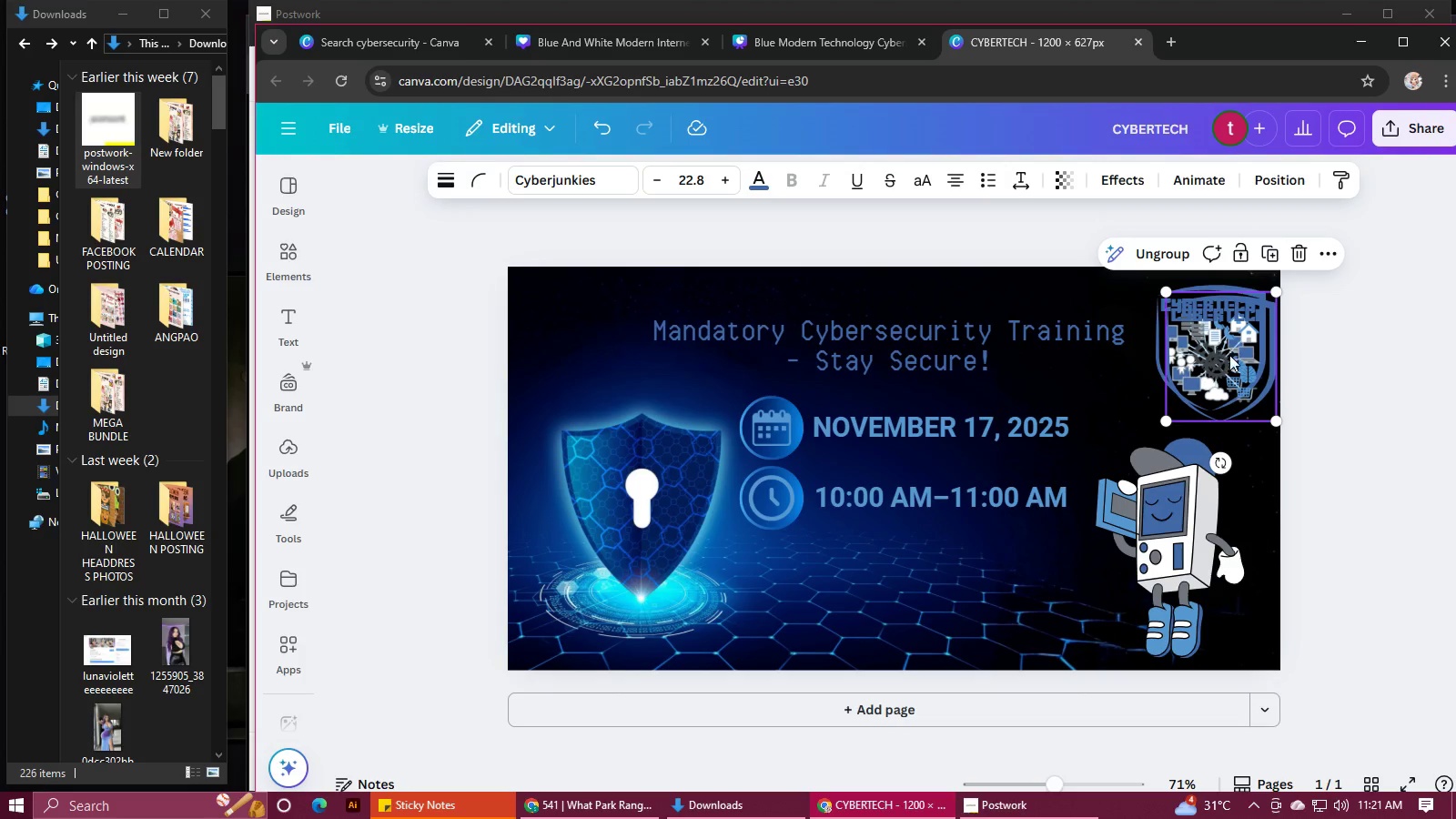 
left_click_drag(start_coordinate=[1228, 362], to_coordinate=[586, 361])
 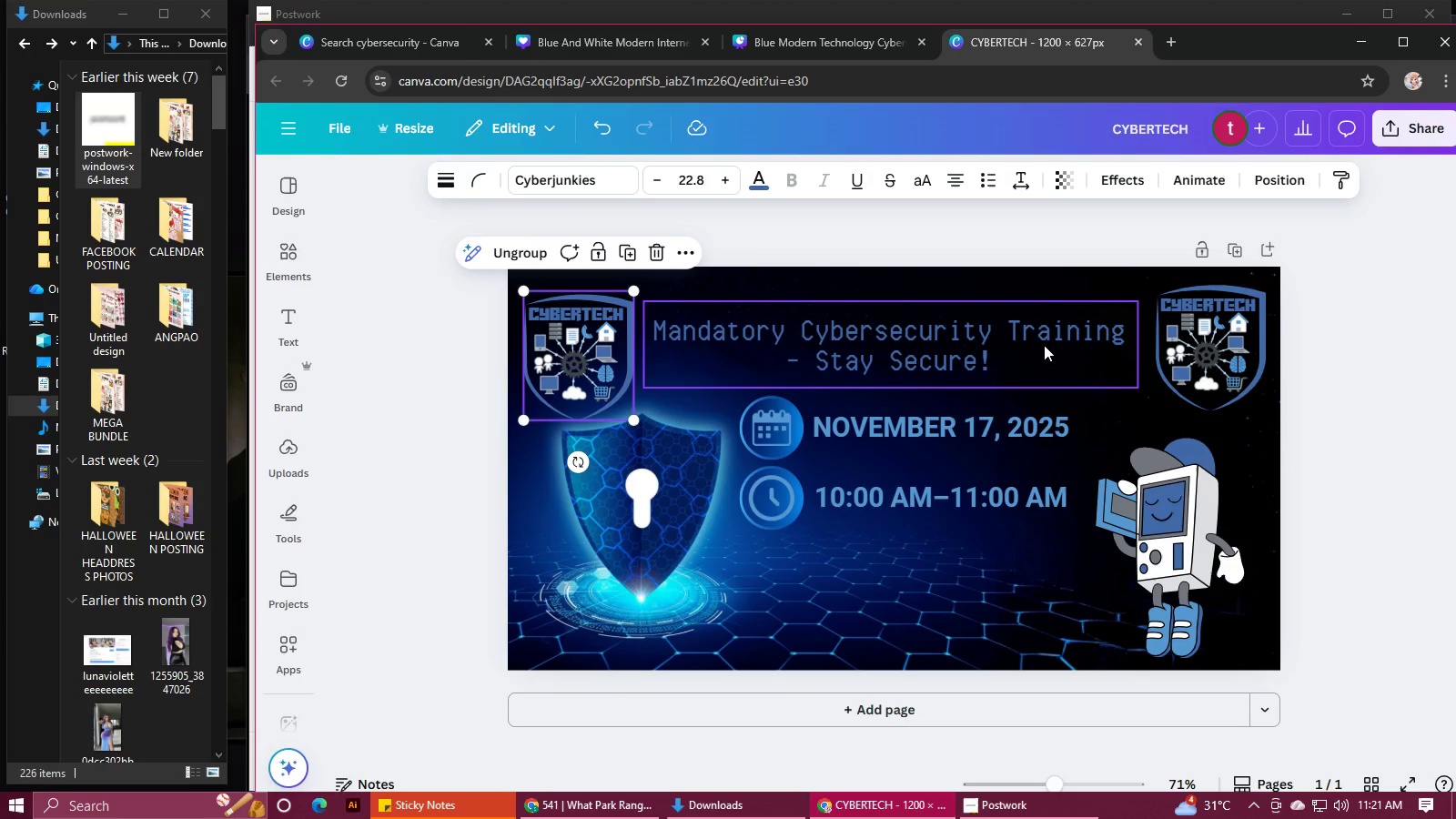 
hold_key(key=ShiftLeft, duration=0.31)
 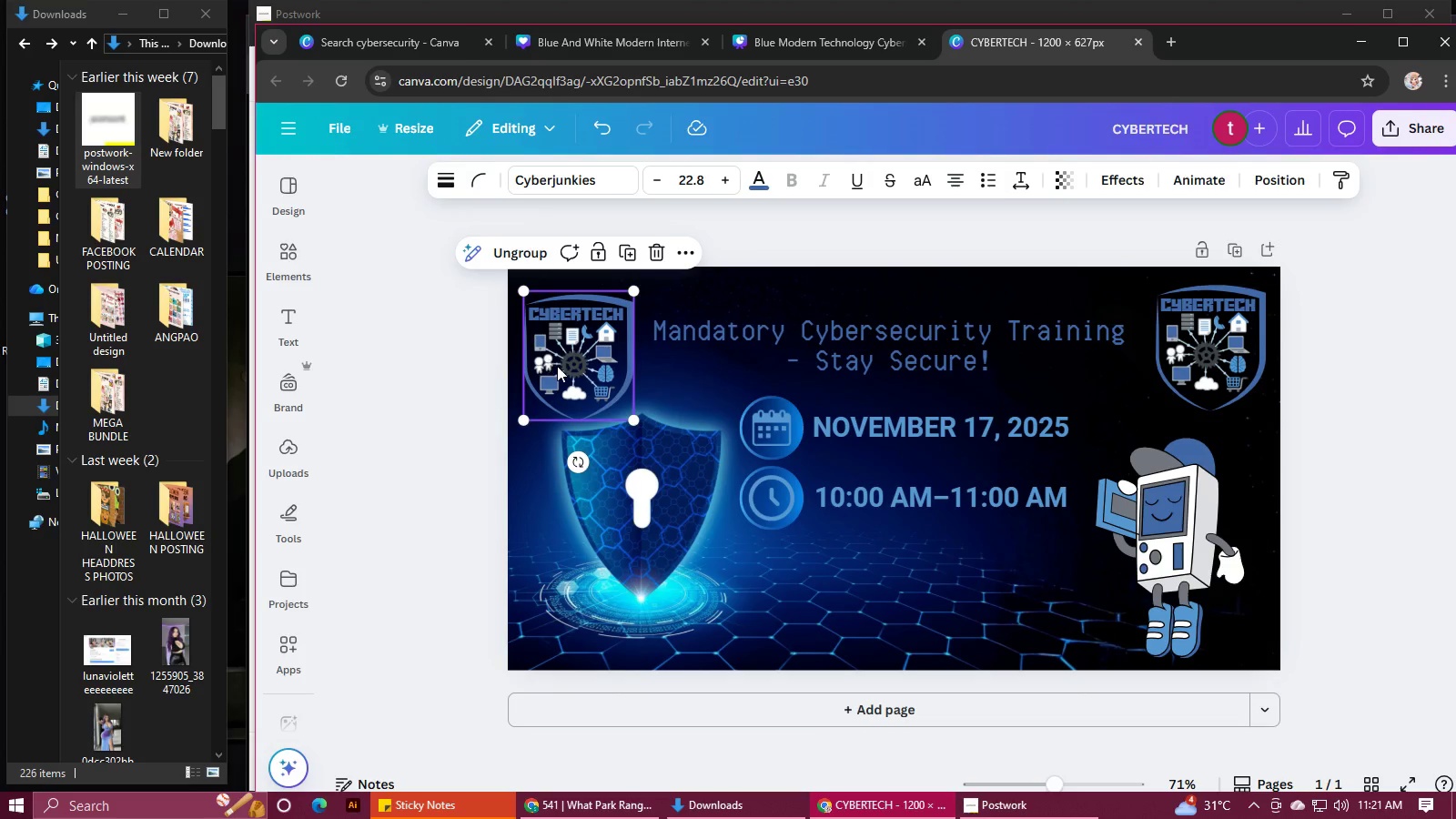 
left_click_drag(start_coordinate=[557, 366], to_coordinate=[555, 360])
 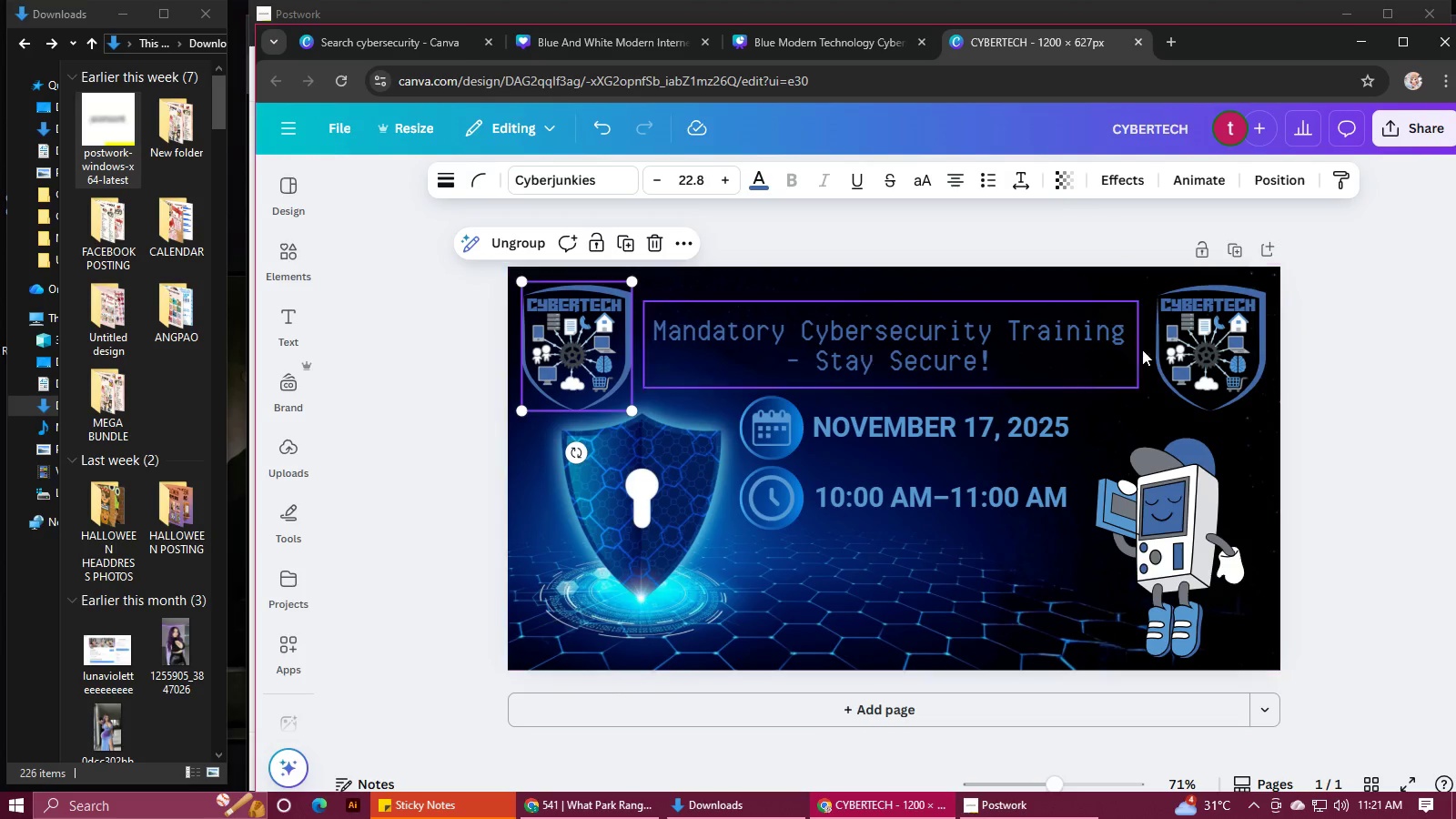 
hold_key(key=ShiftLeft, duration=0.63)
left_click([1245, 350])
 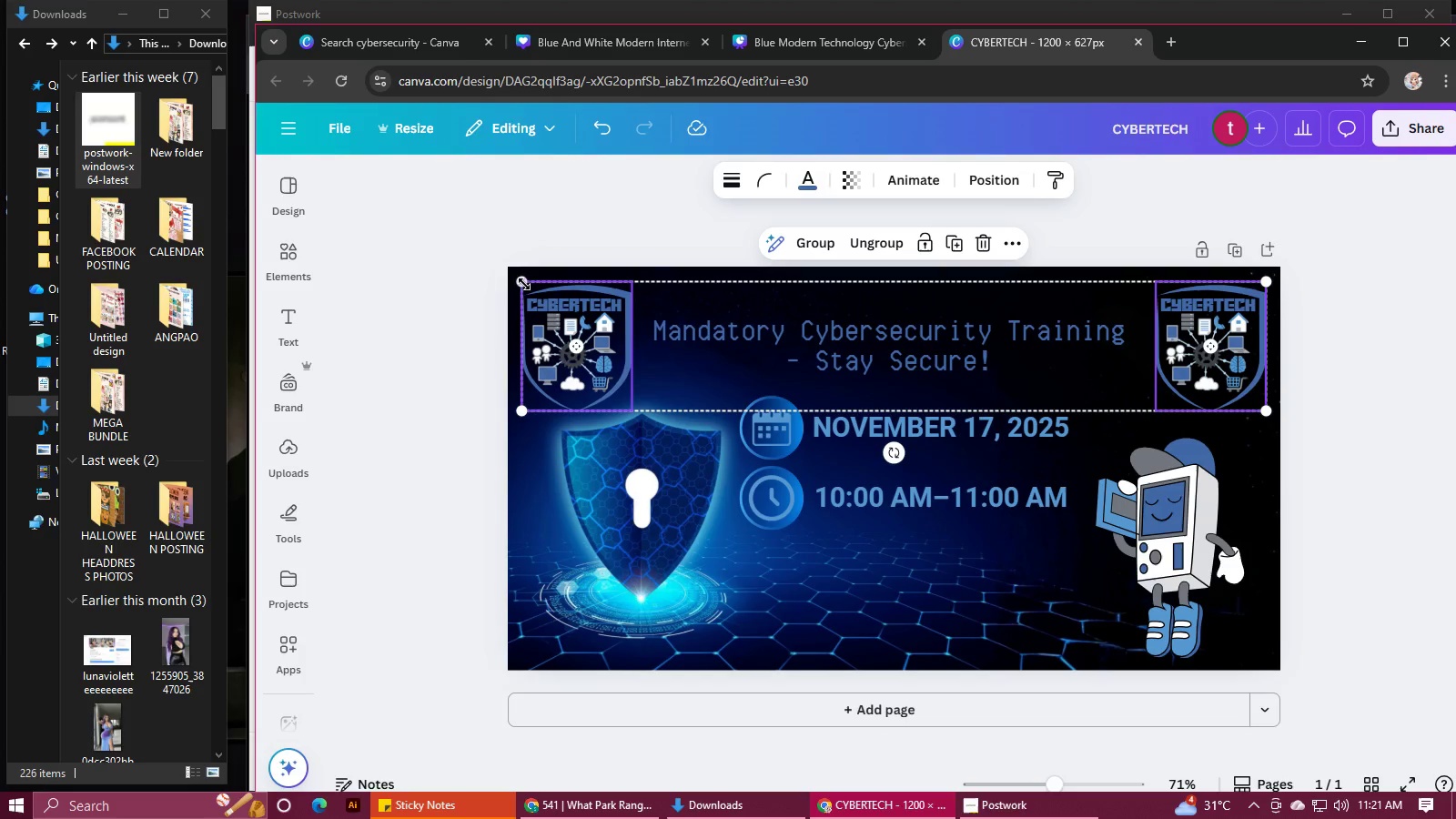 
left_click_drag(start_coordinate=[522, 280], to_coordinate=[649, 327])
 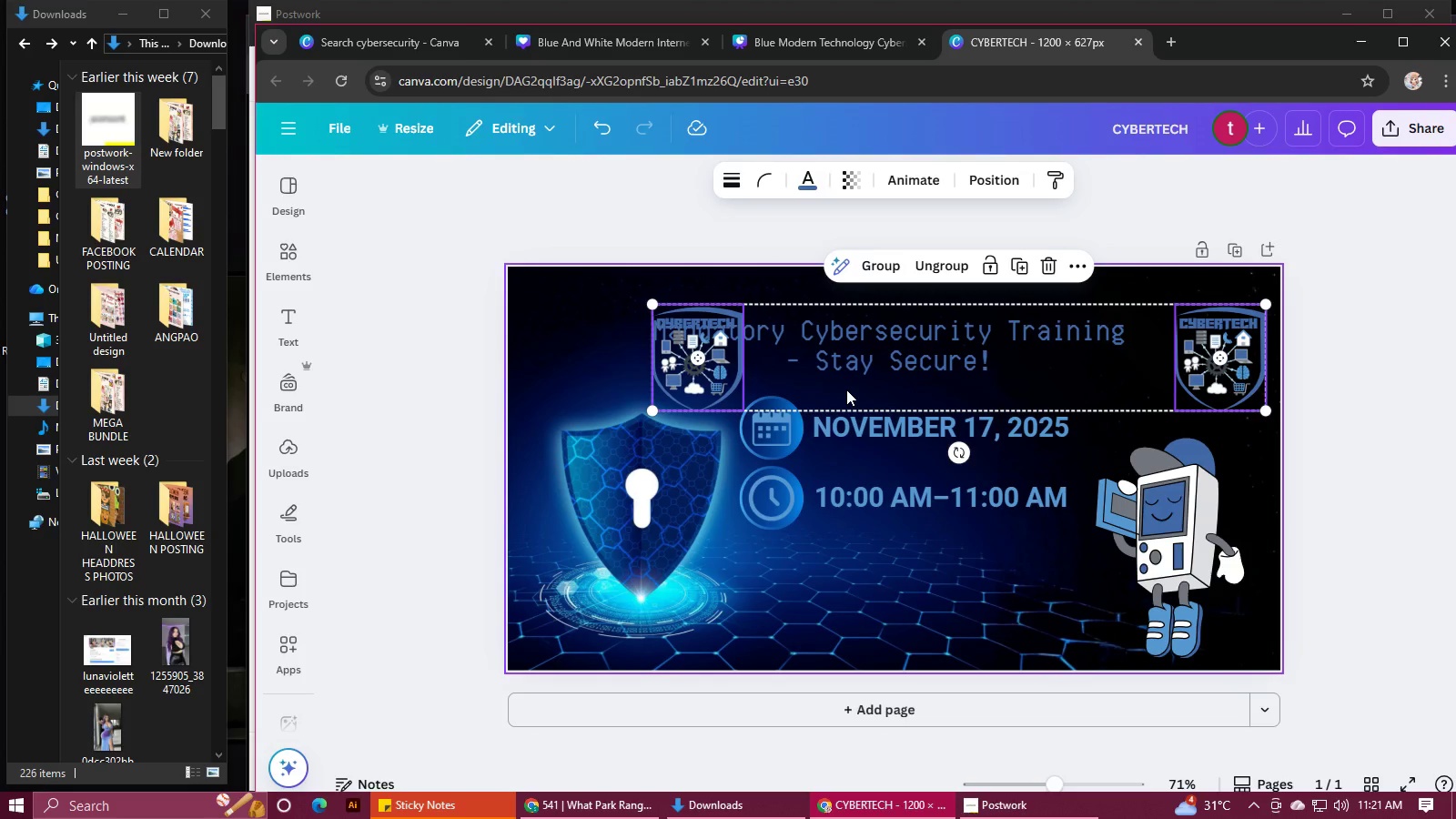 
left_click([846, 389])
 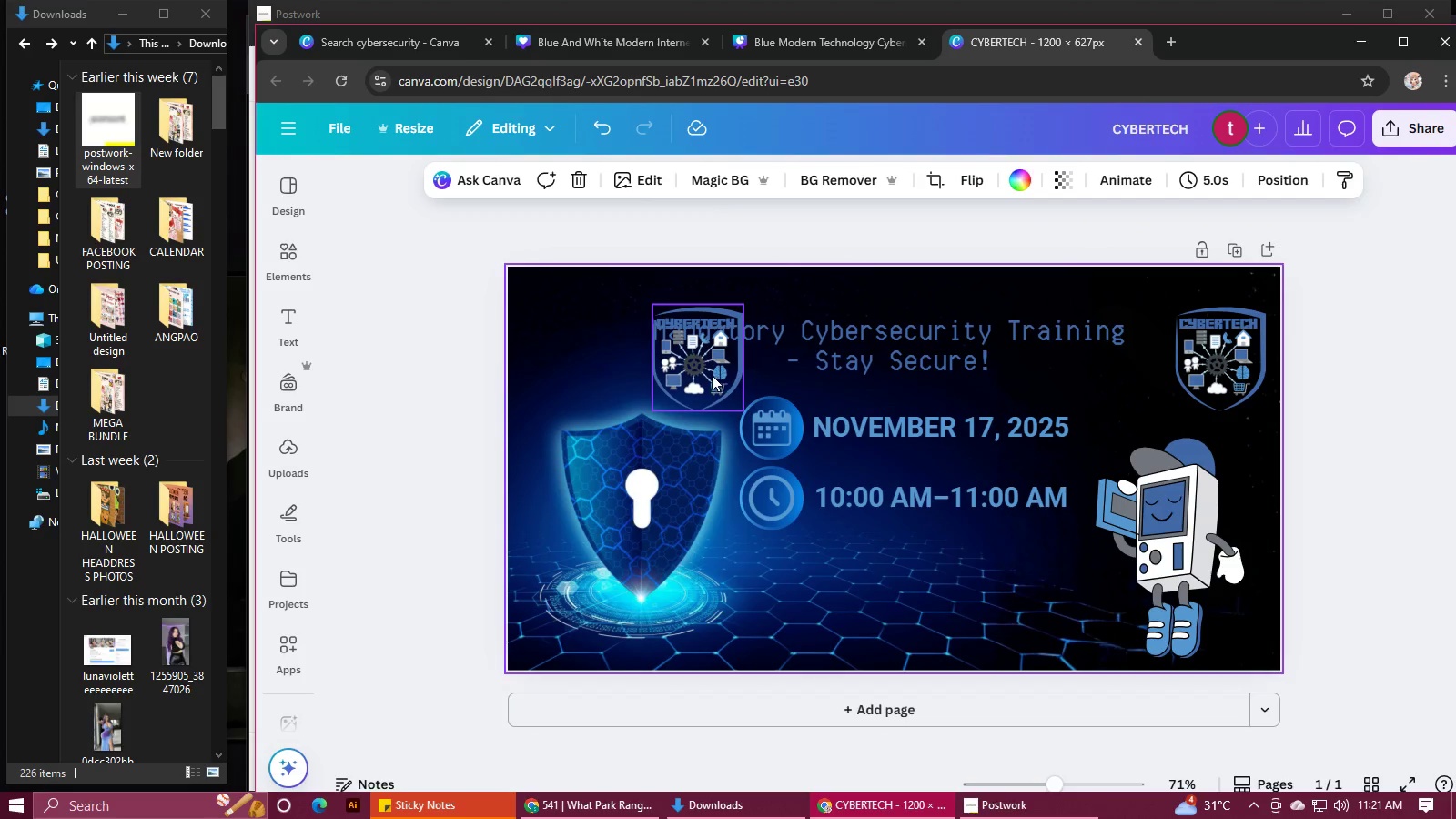 
left_click_drag(start_coordinate=[715, 375], to_coordinate=[594, 370])
 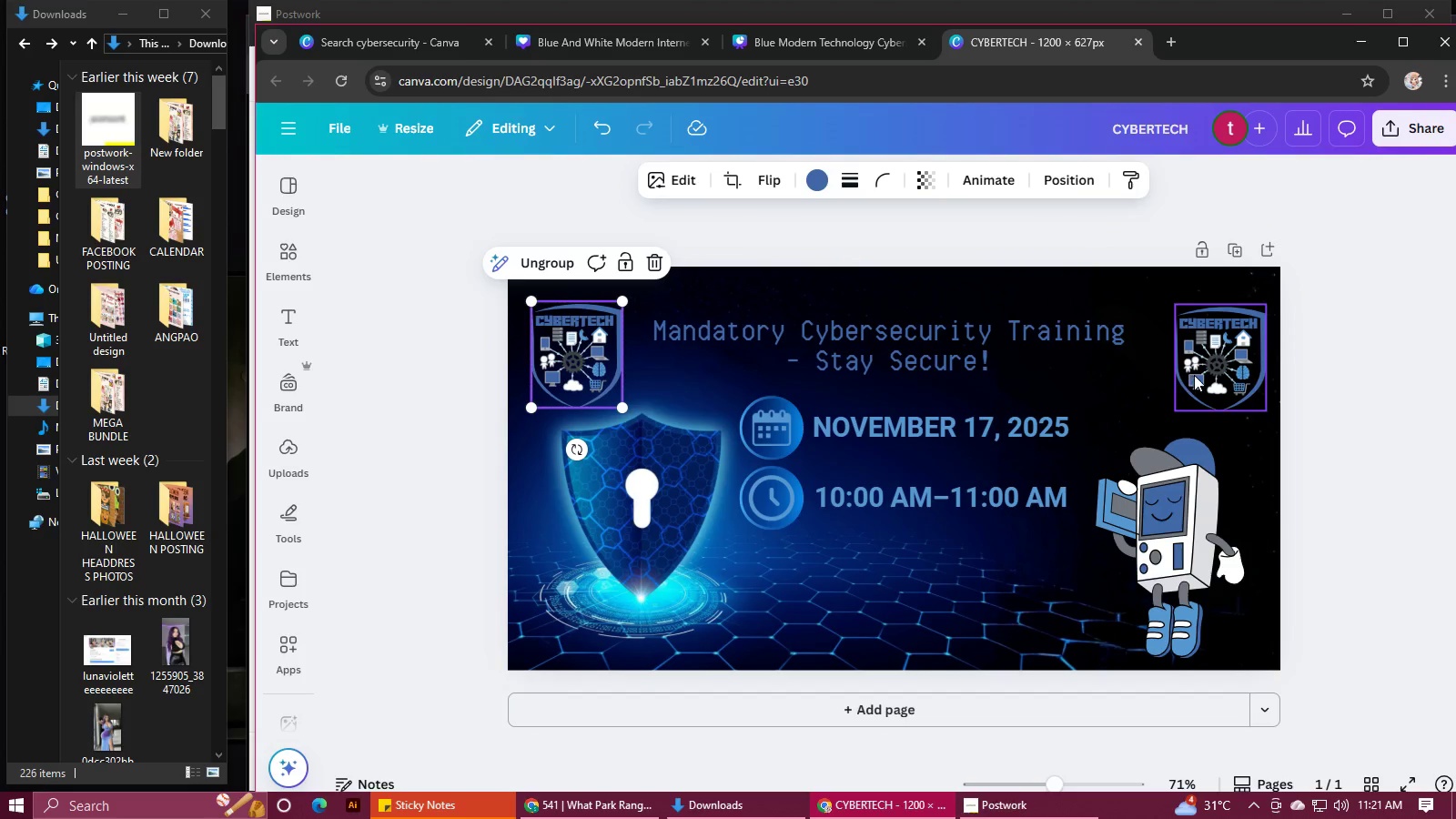 
hold_key(key=ShiftLeft, duration=0.48)
left_click([1205, 373])
 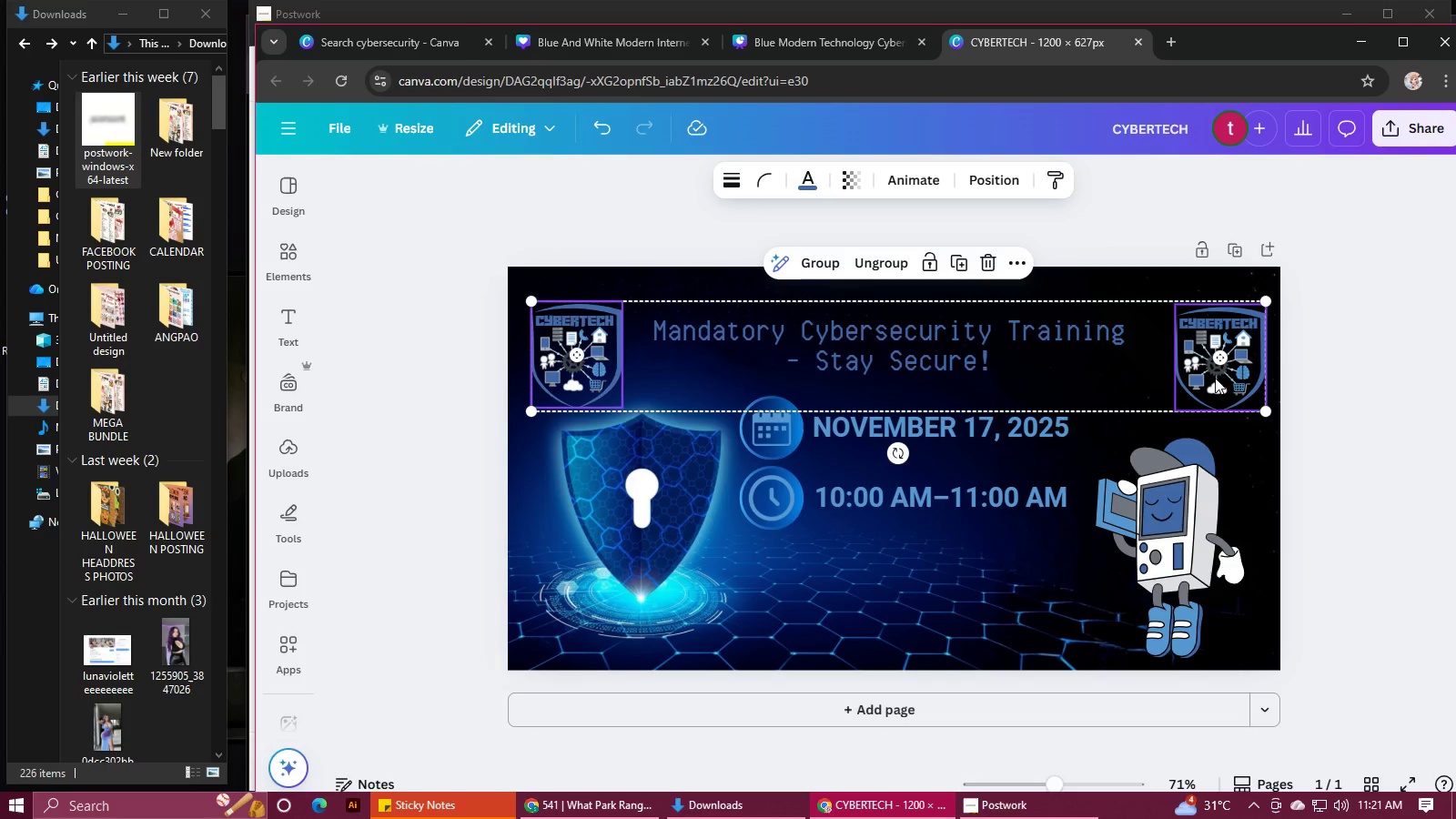 
left_click_drag(start_coordinate=[1215, 378], to_coordinate=[1214, 366])
 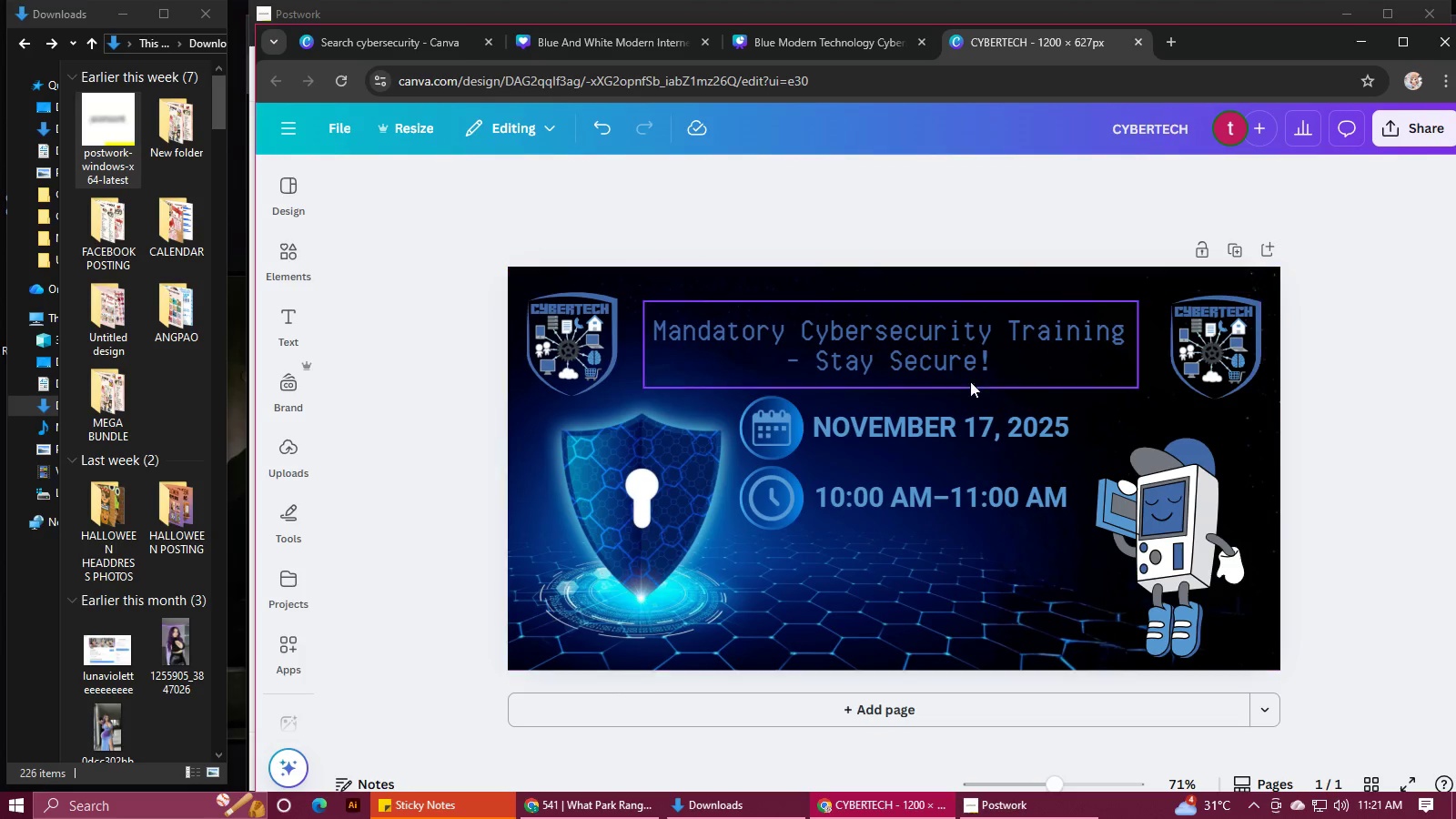 
left_click([943, 359])
 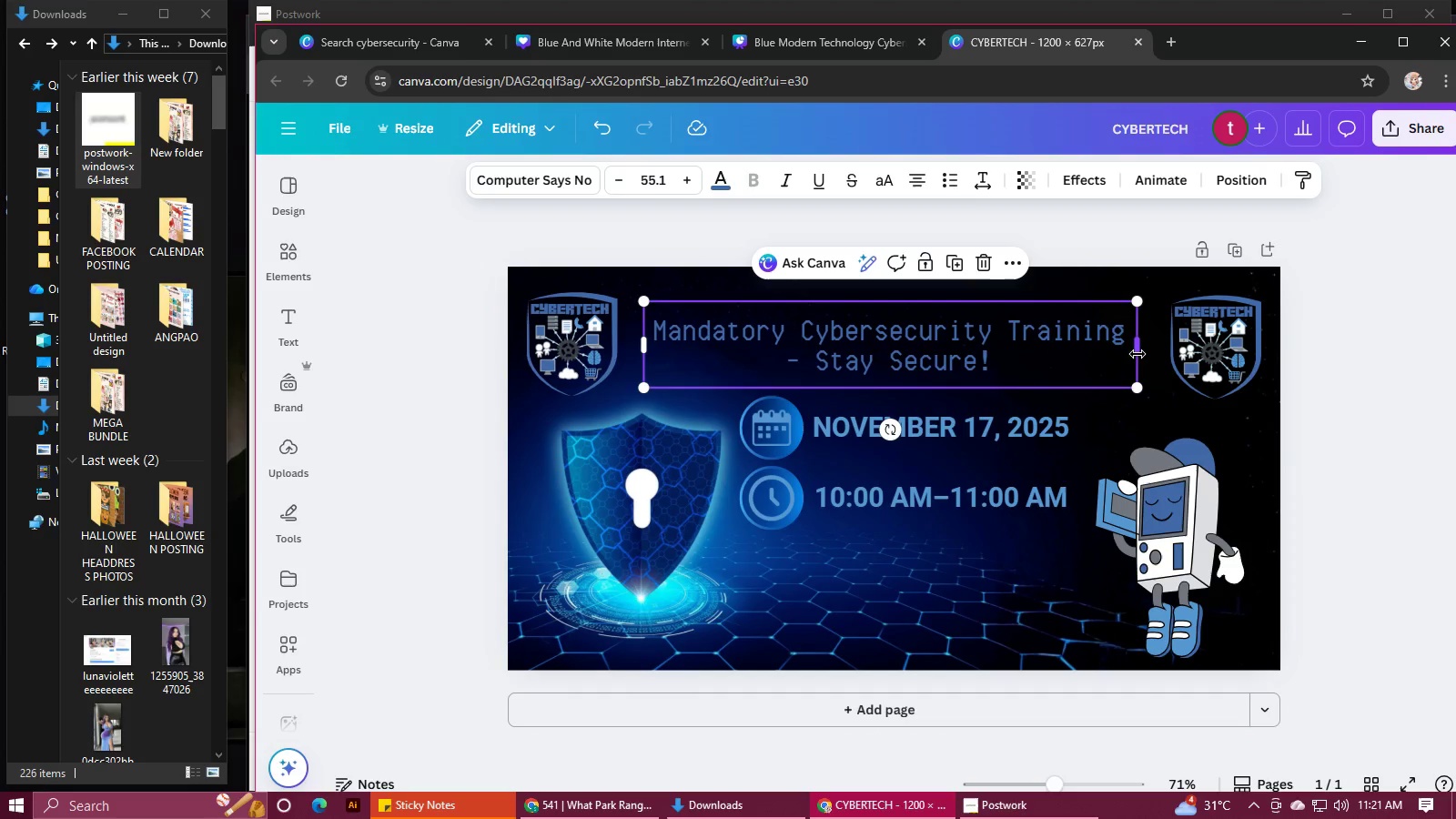 
left_click_drag(start_coordinate=[1138, 353], to_coordinate=[1127, 355])
 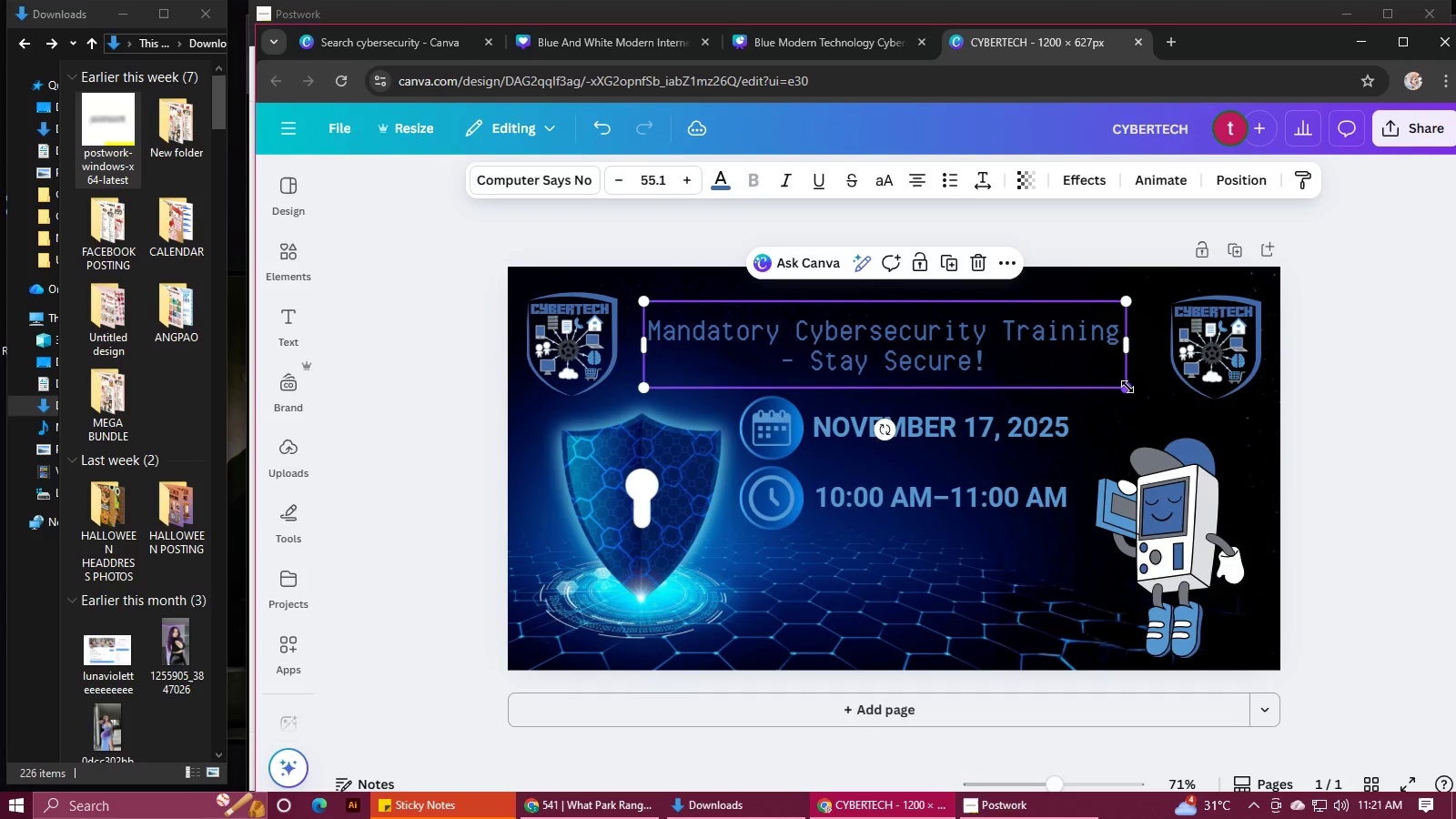 
left_click_drag(start_coordinate=[1127, 388], to_coordinate=[1190, 418])
 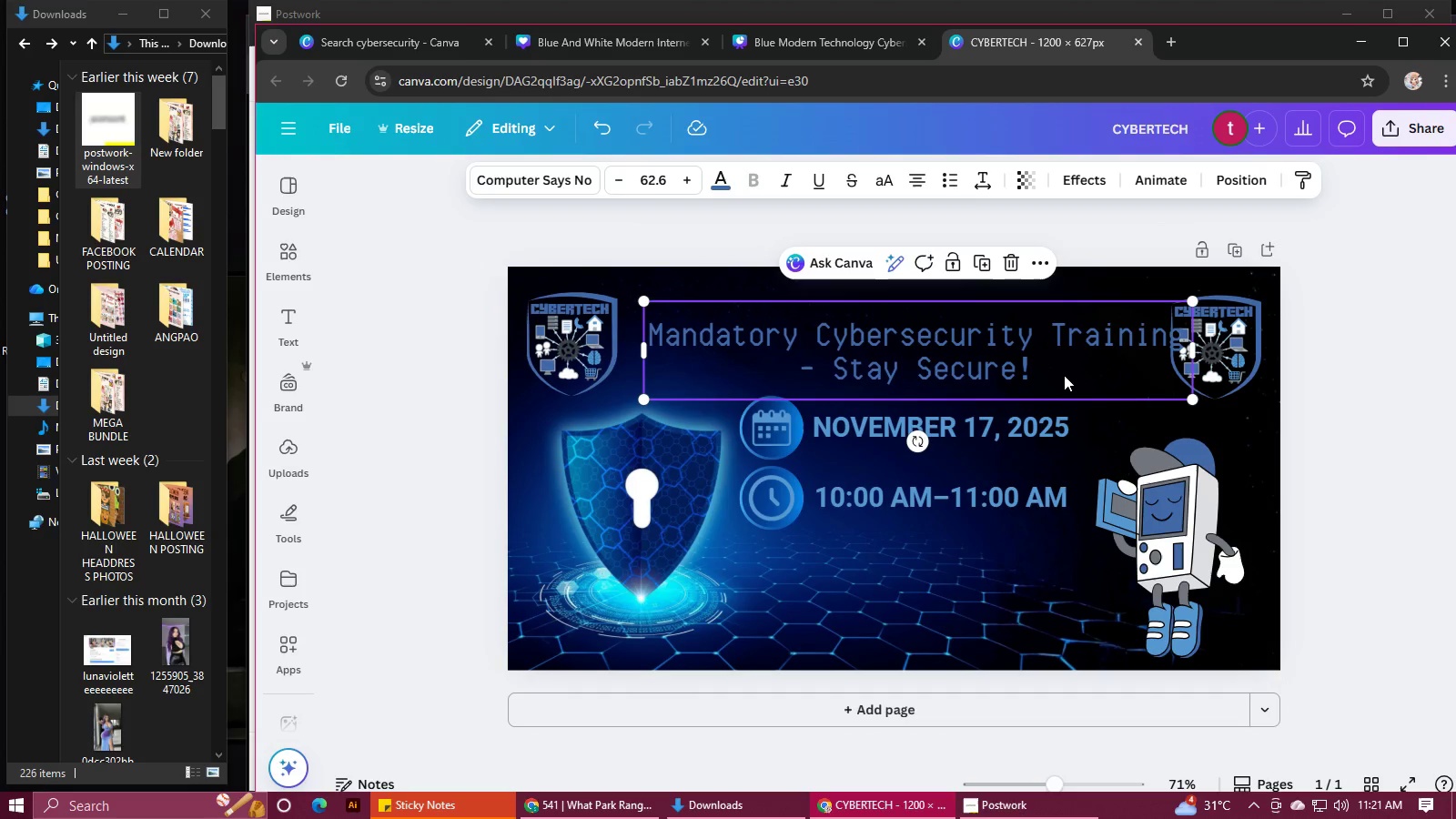 
left_click_drag(start_coordinate=[1063, 374], to_coordinate=[1039, 368])
 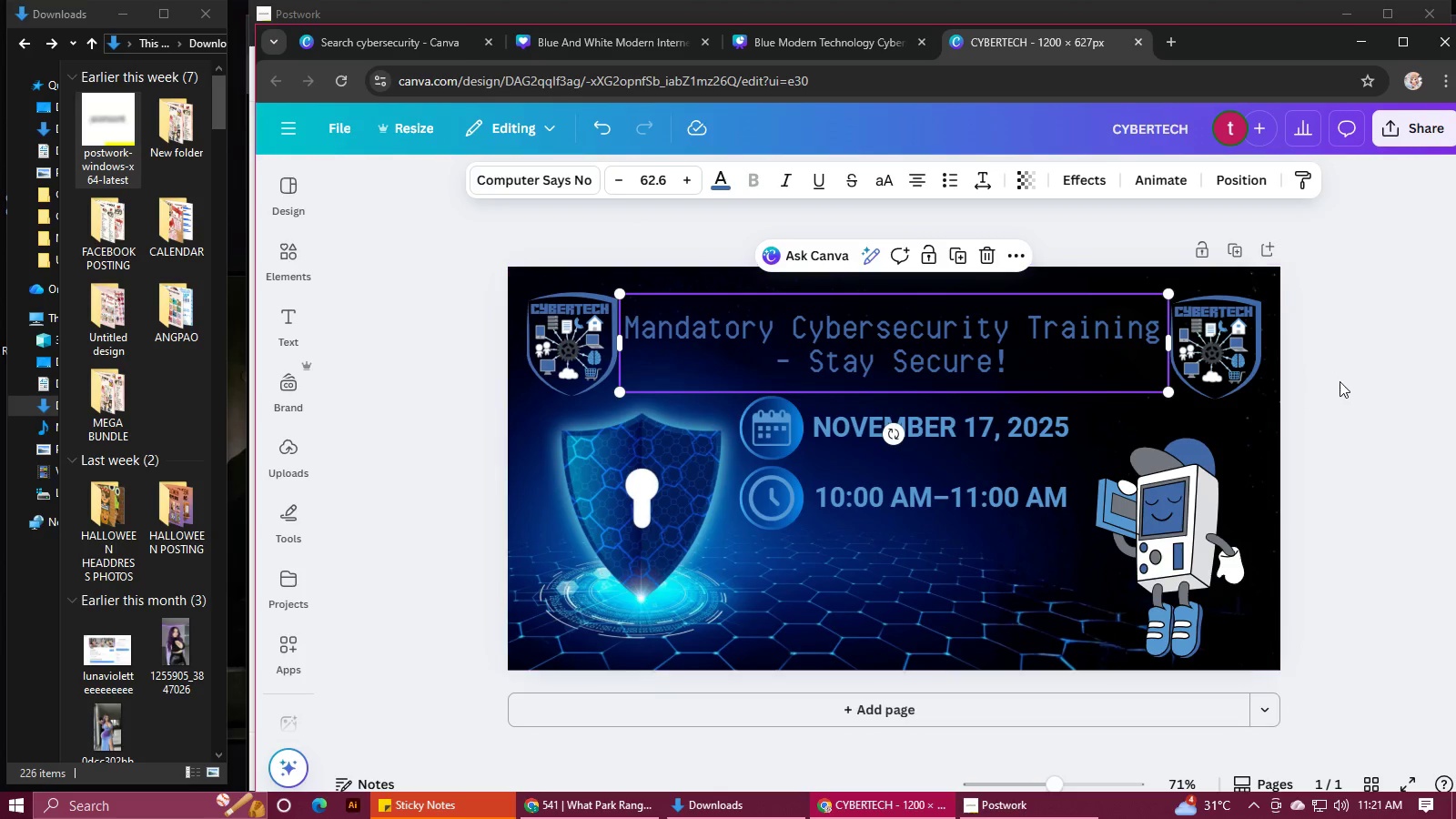 
left_click([1340, 381])
 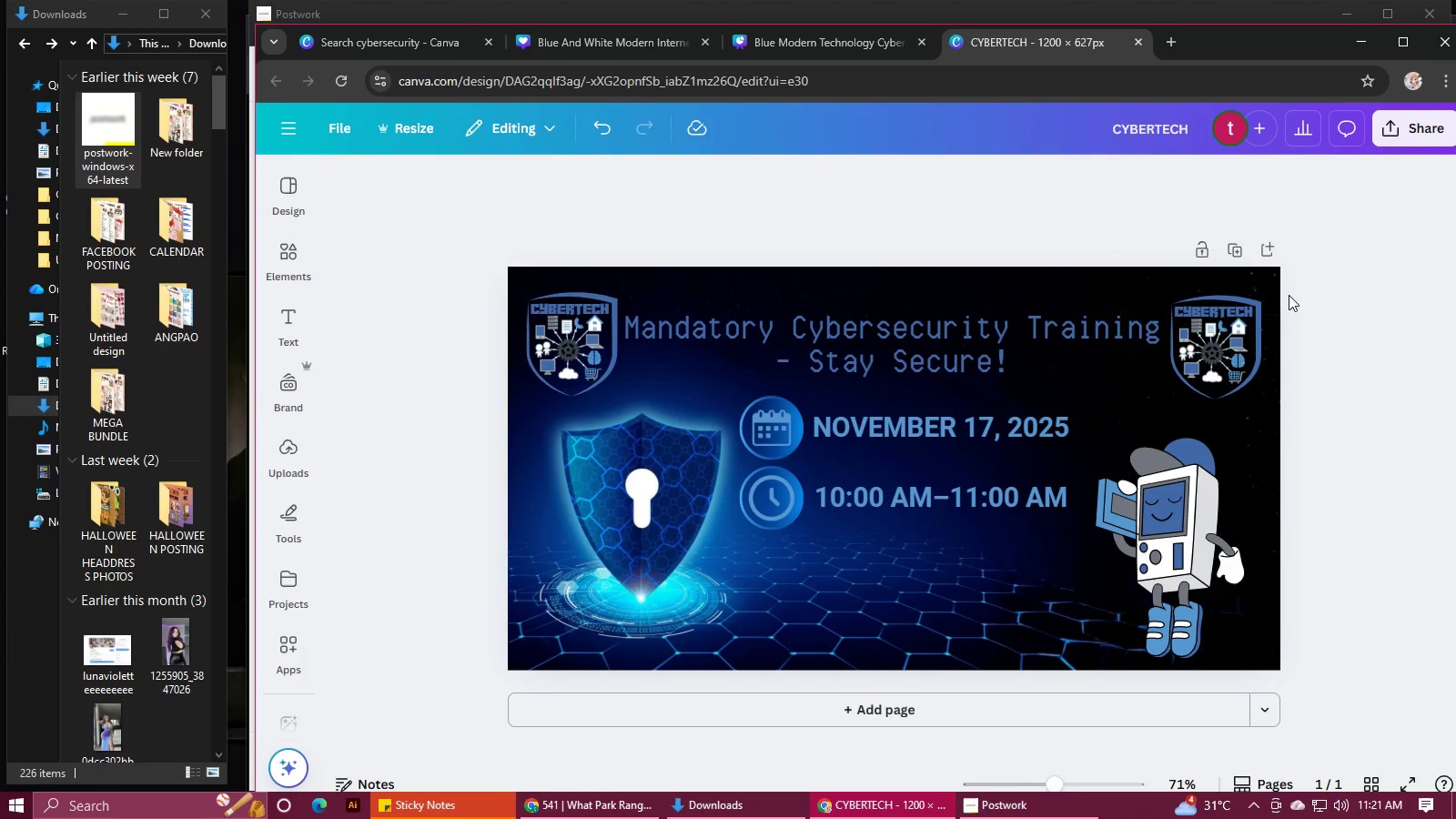 
left_click([939, 360])
 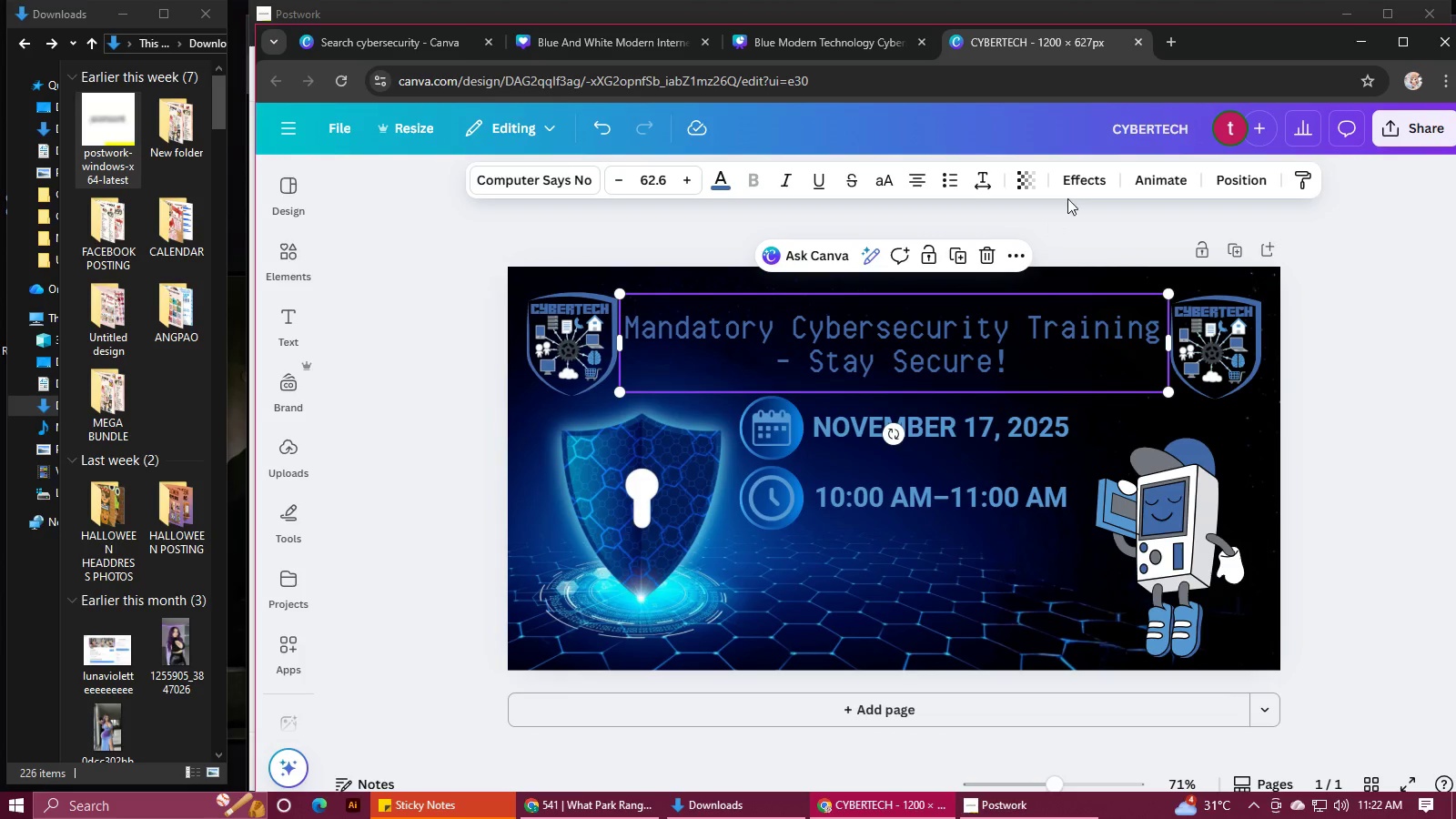 
left_click([1070, 188])
 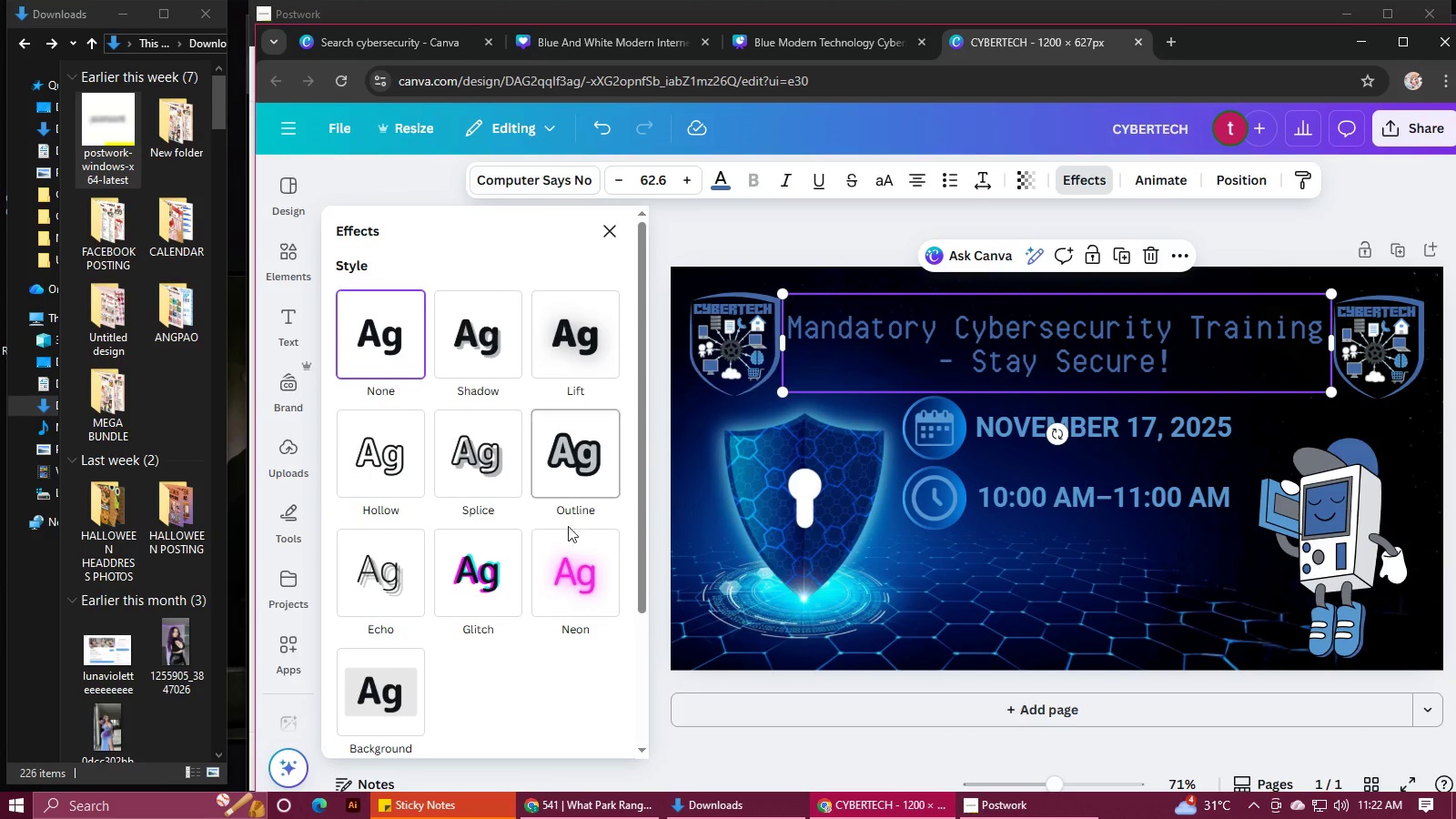 
left_click([567, 480])
 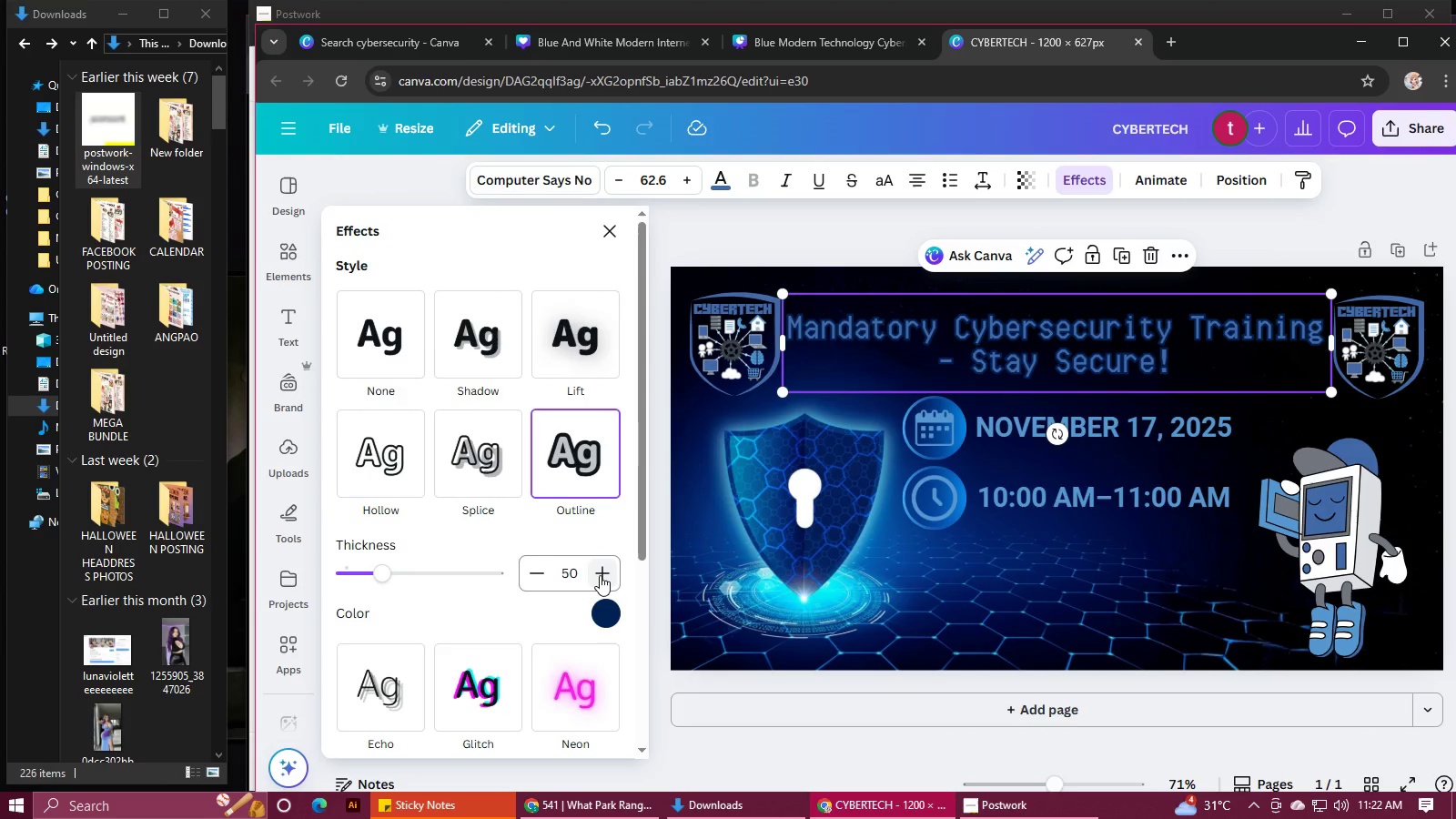 
double_click([599, 577])
 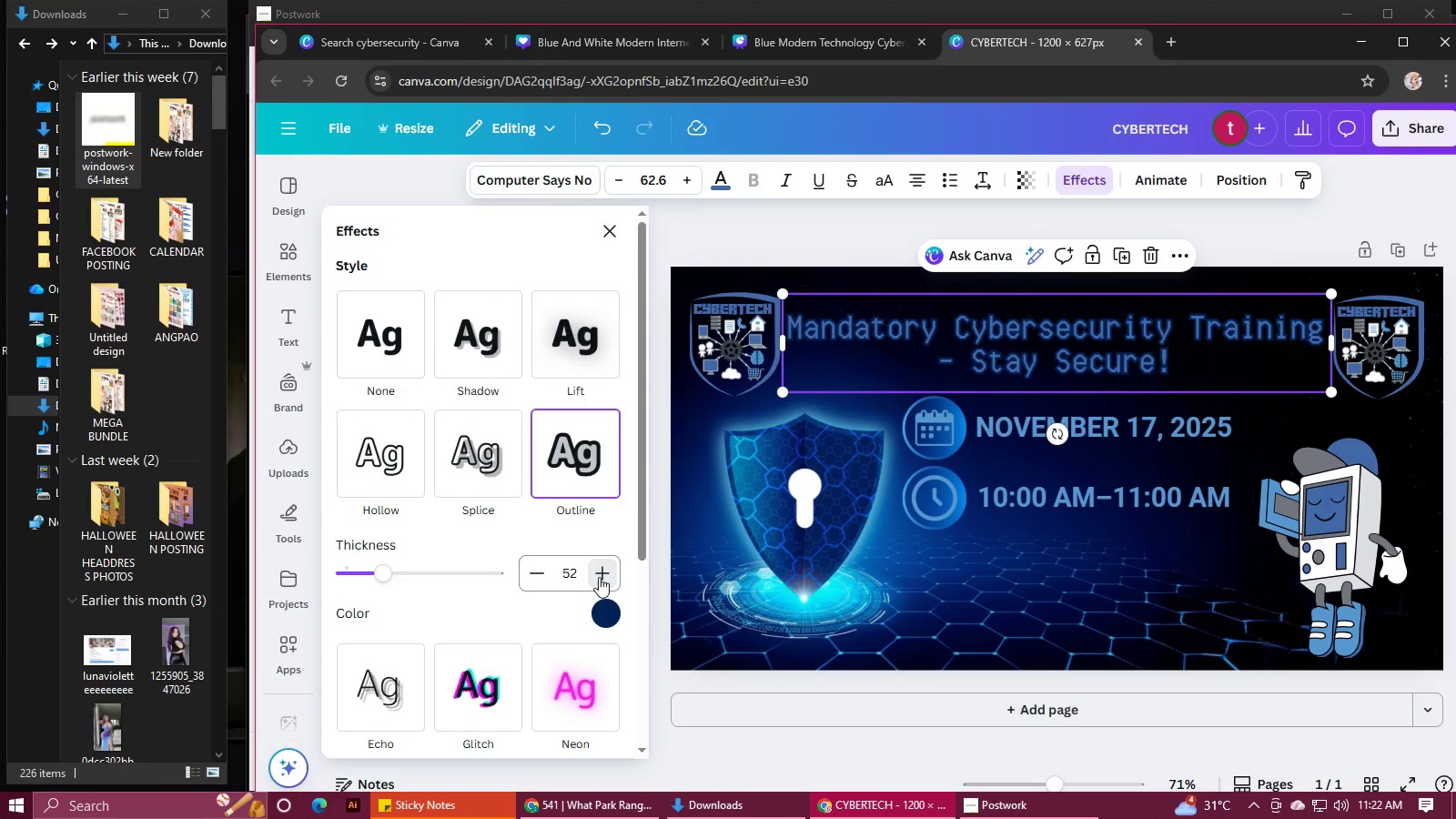 
triple_click([599, 577])
 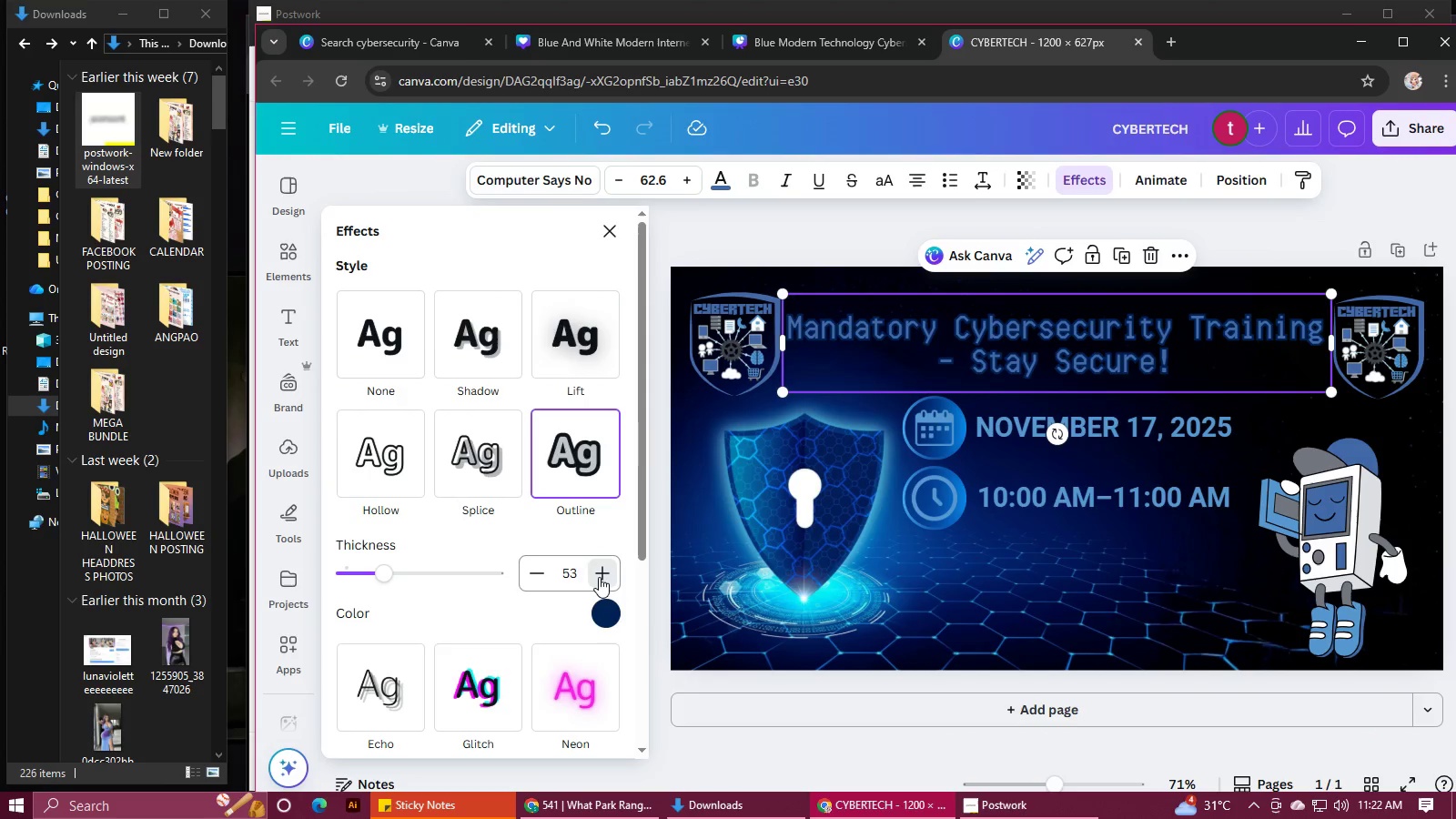 
triple_click([599, 577])
 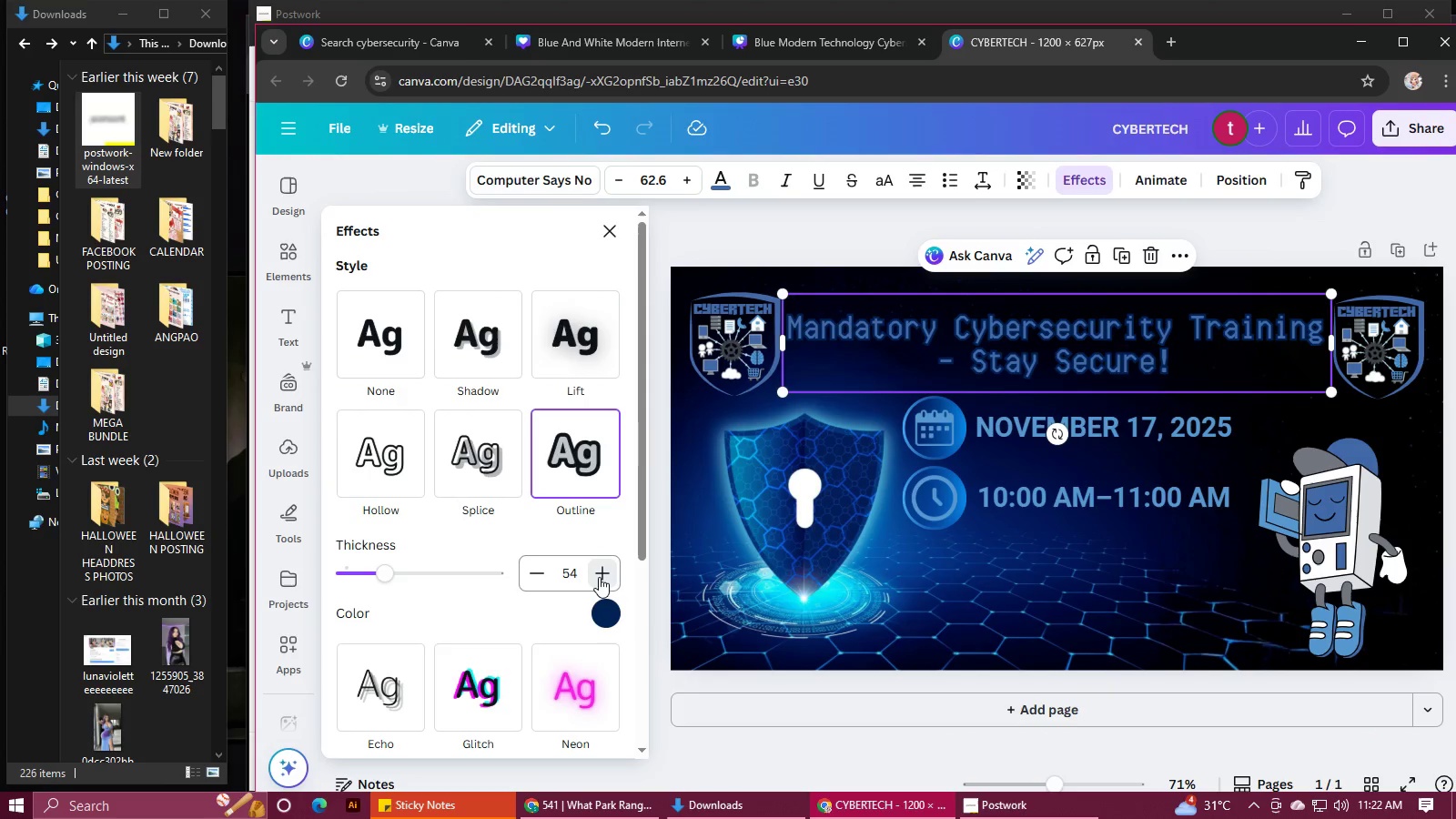 
triple_click([599, 577])
 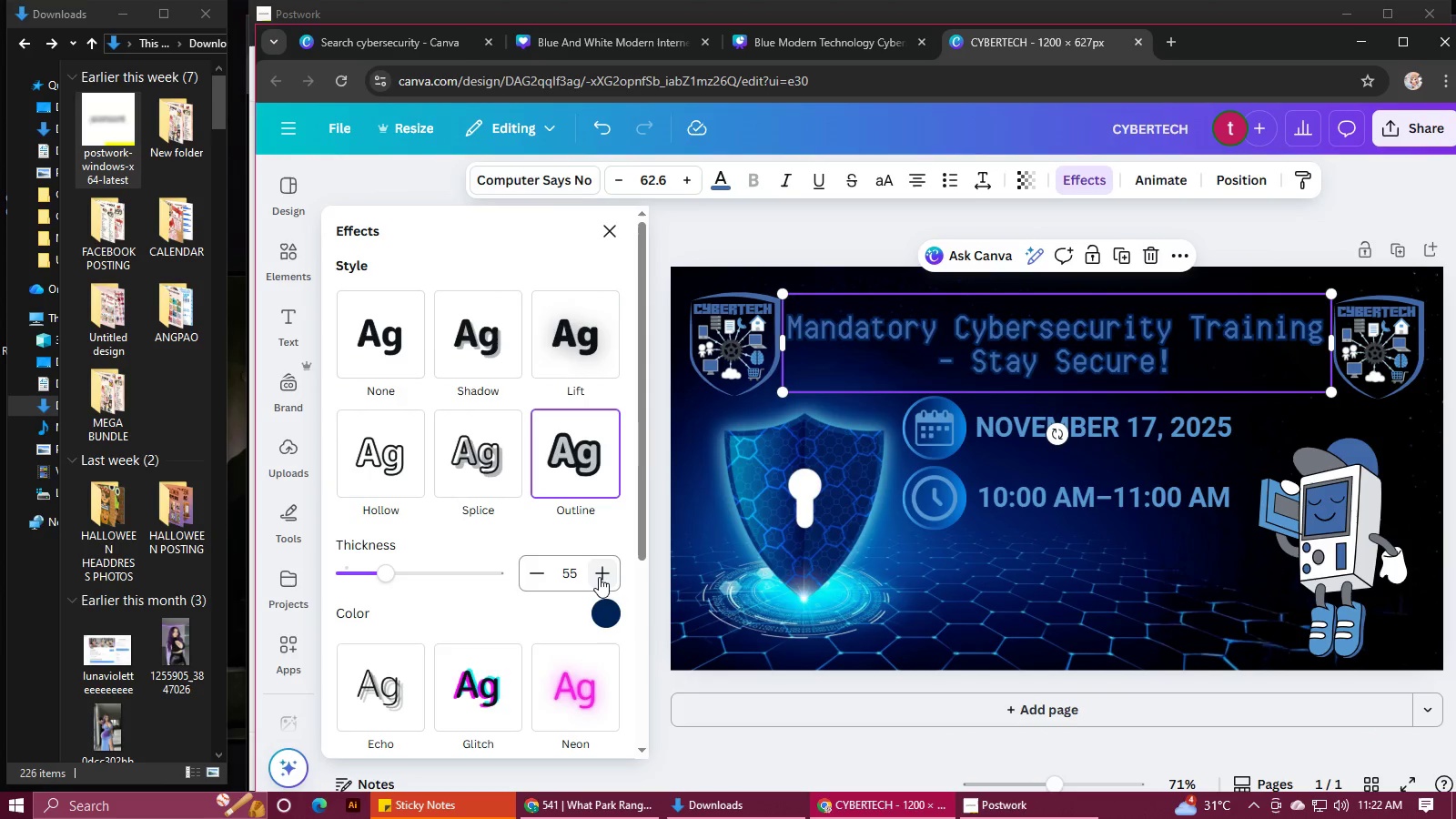 
triple_click([599, 577])
 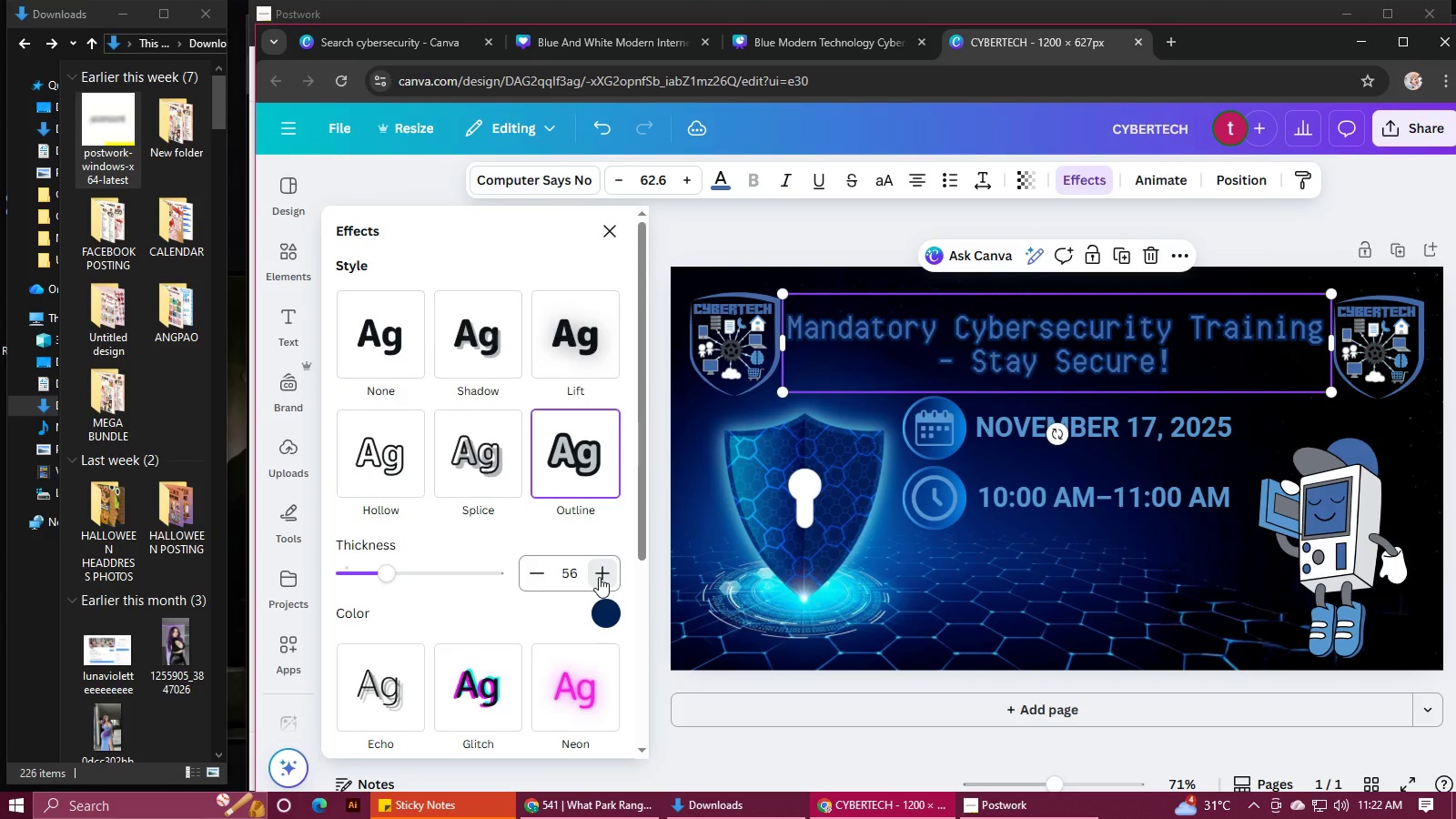 
triple_click([599, 577])
 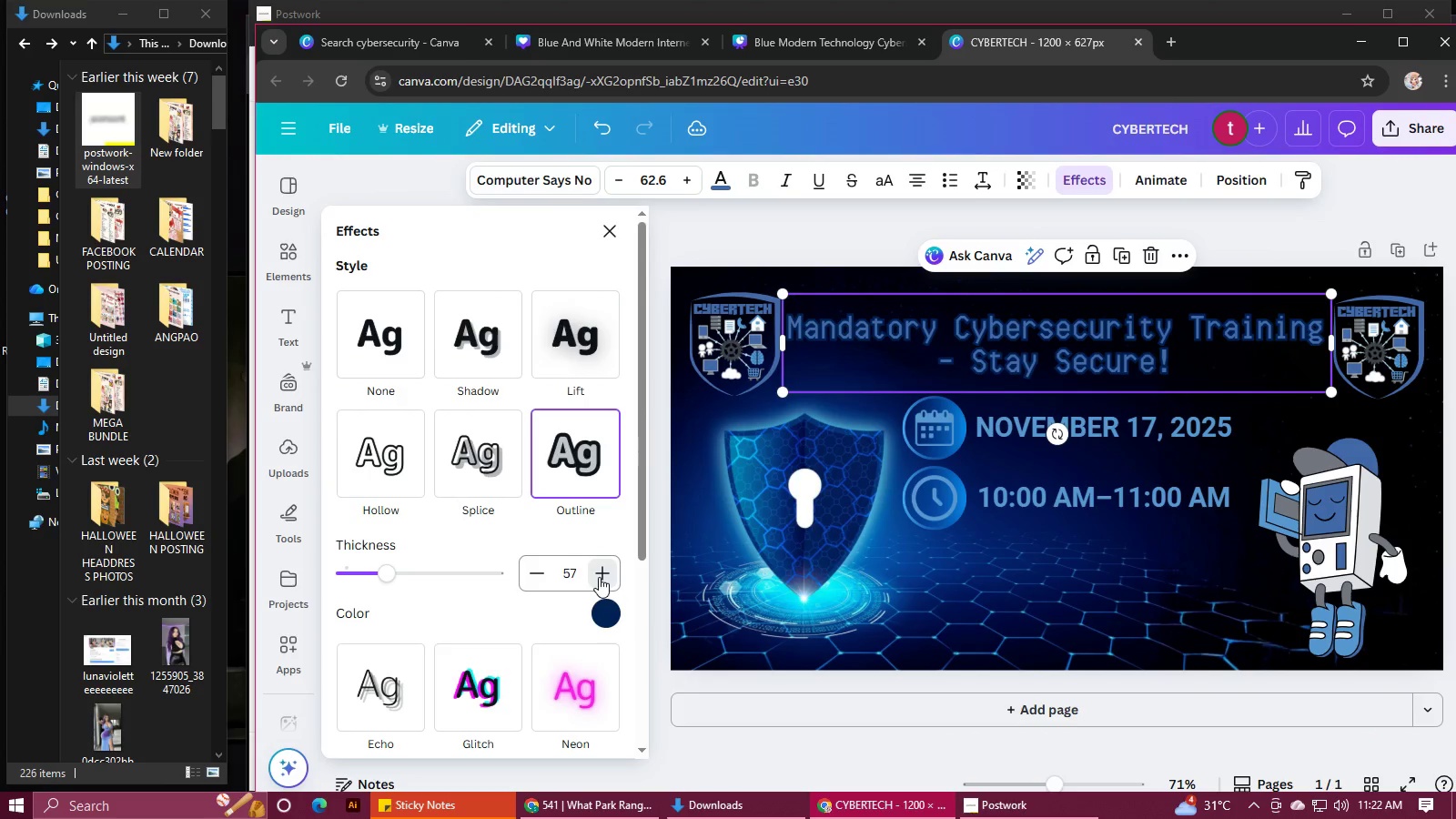 
triple_click([599, 577])
 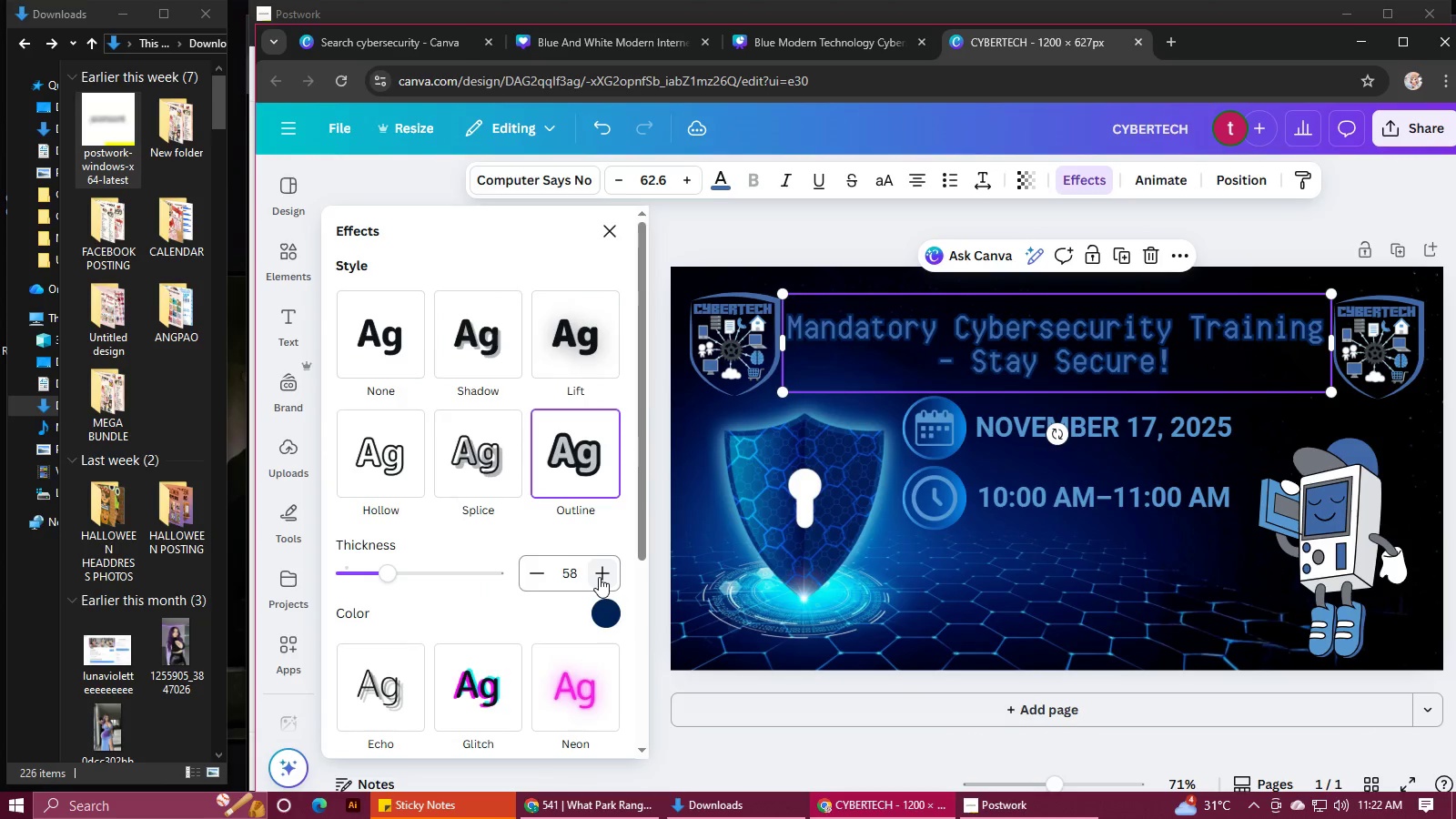 
triple_click([599, 577])
 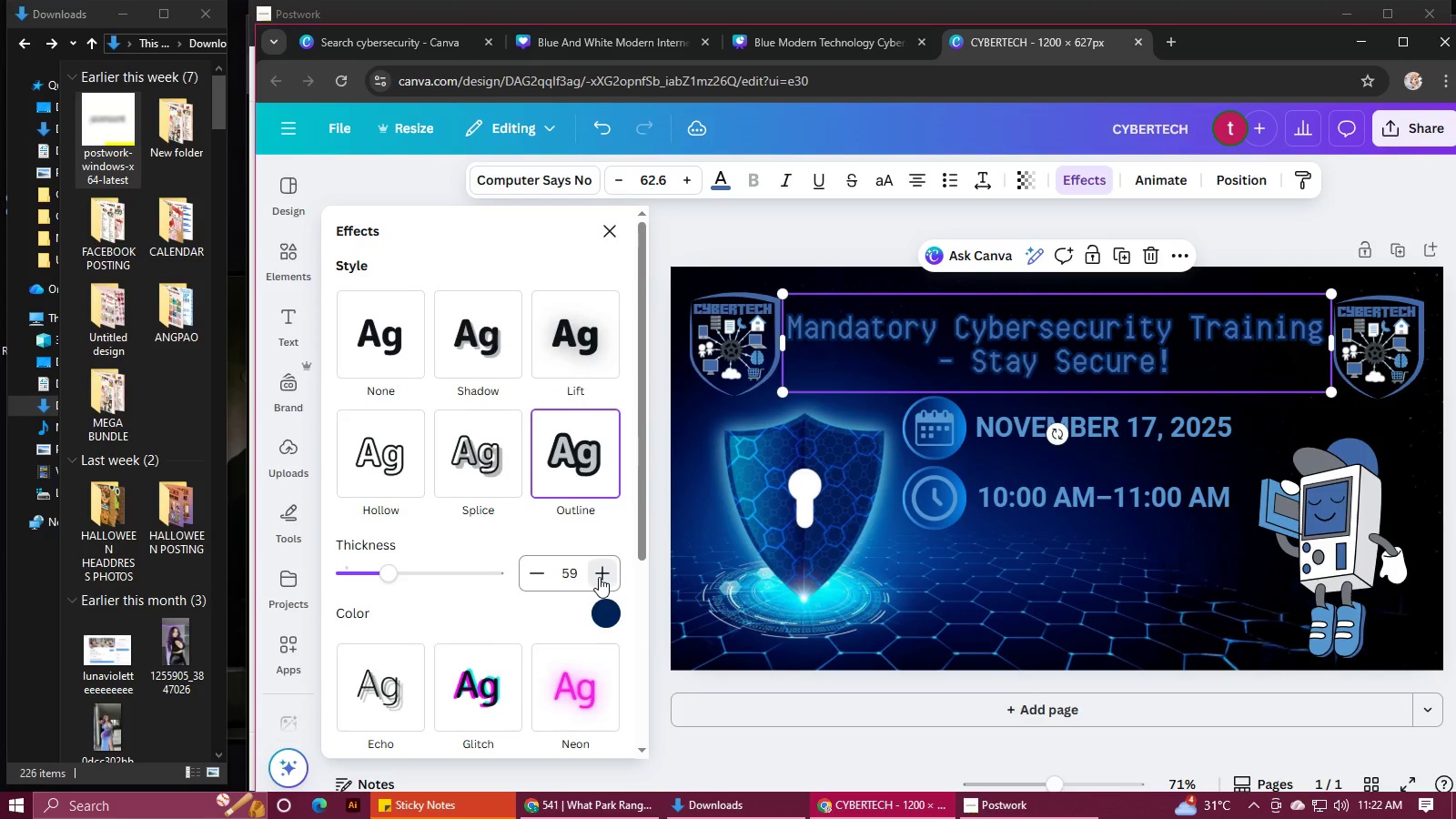 
triple_click([599, 577])
 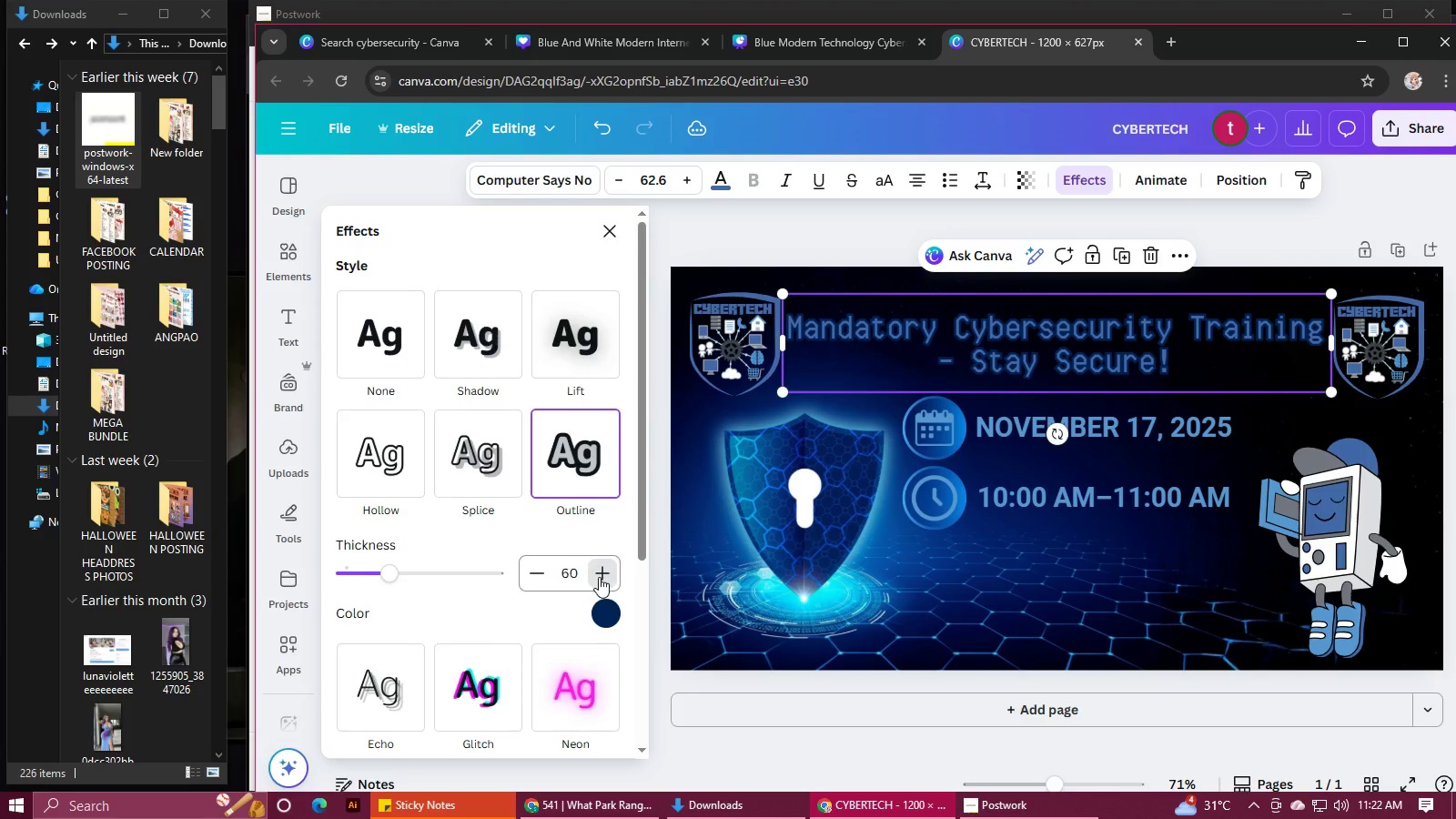 
triple_click([599, 577])
 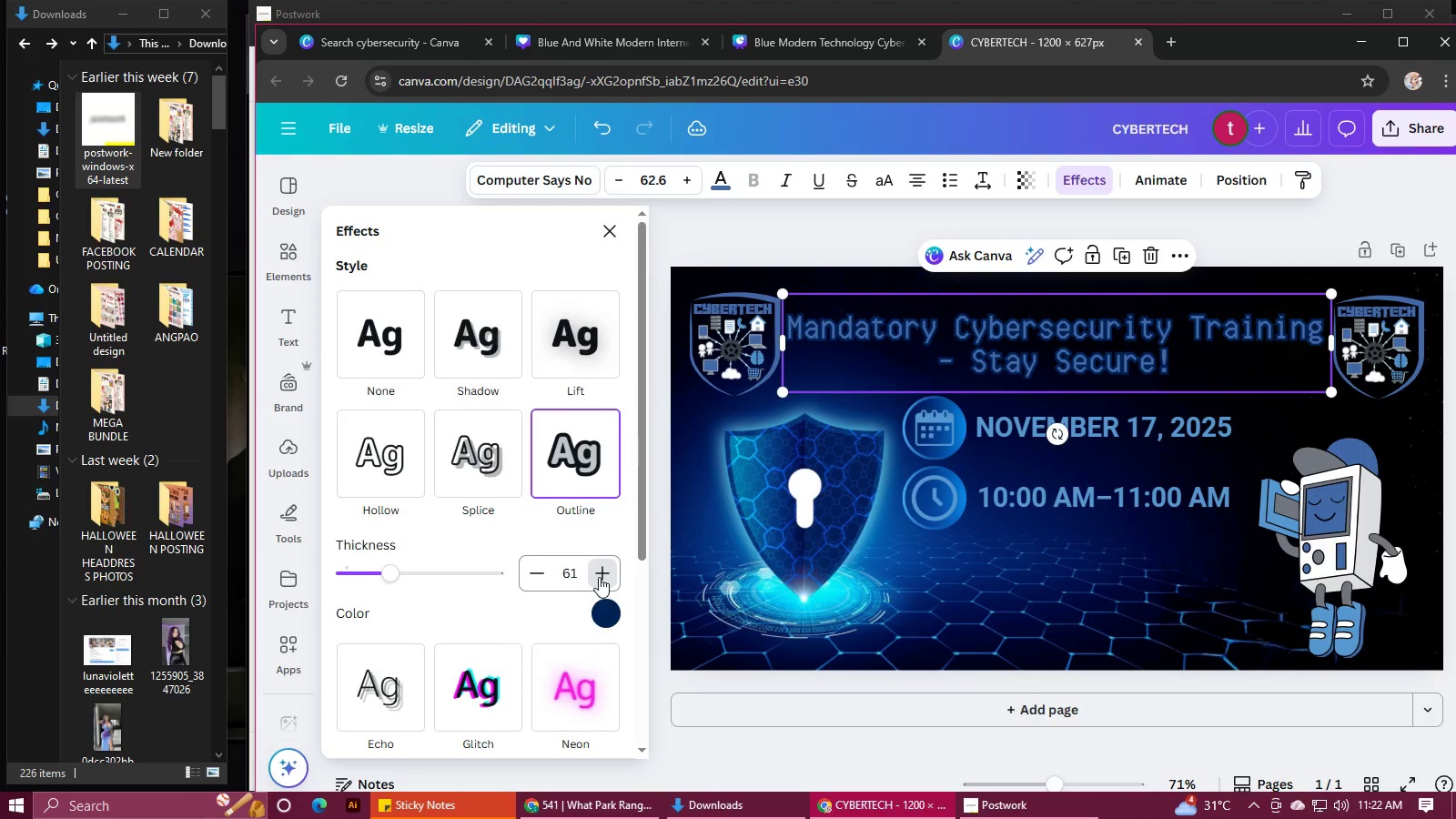 
triple_click([599, 577])
 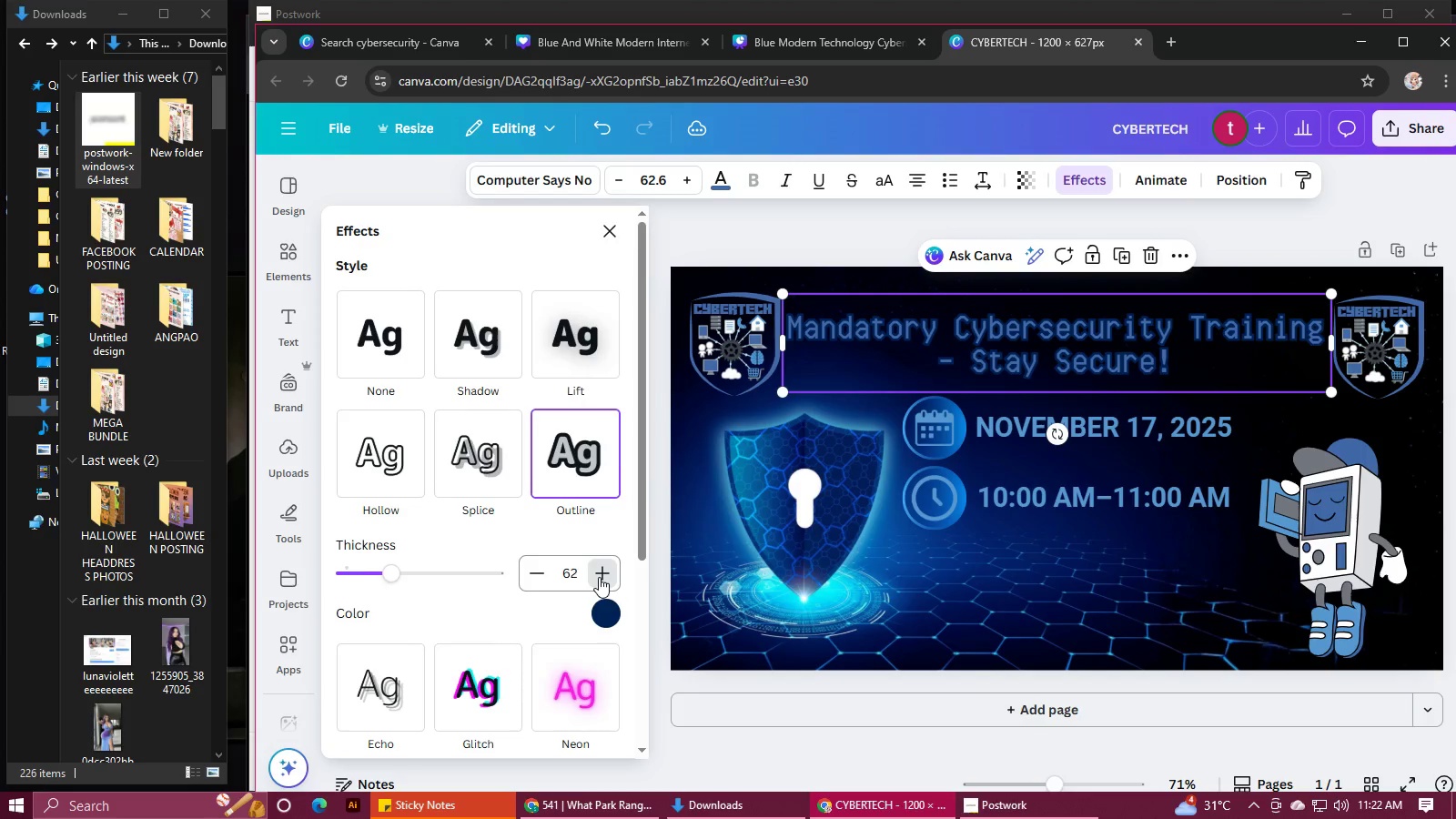 
triple_click([599, 577])
 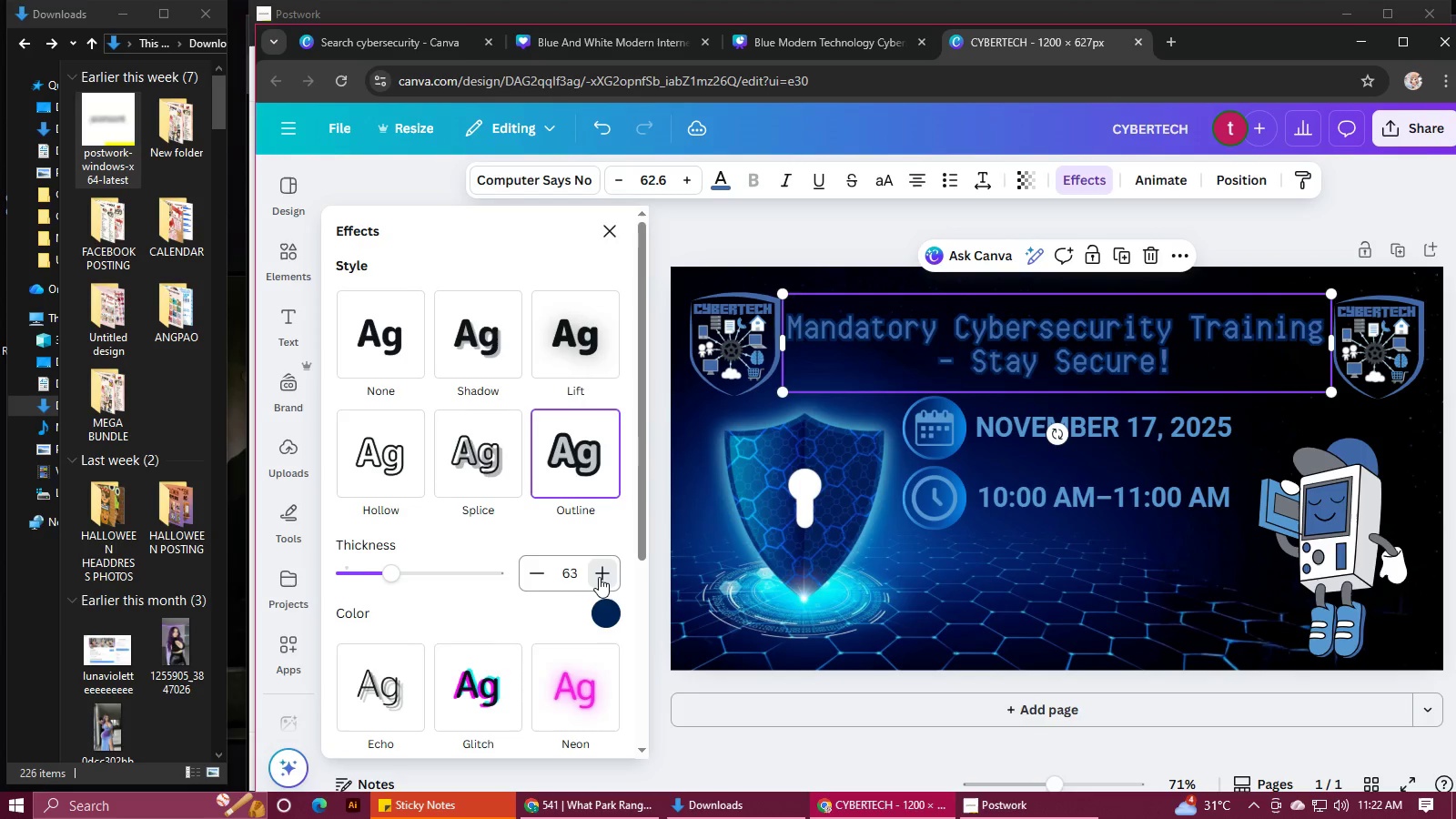 
triple_click([599, 577])
 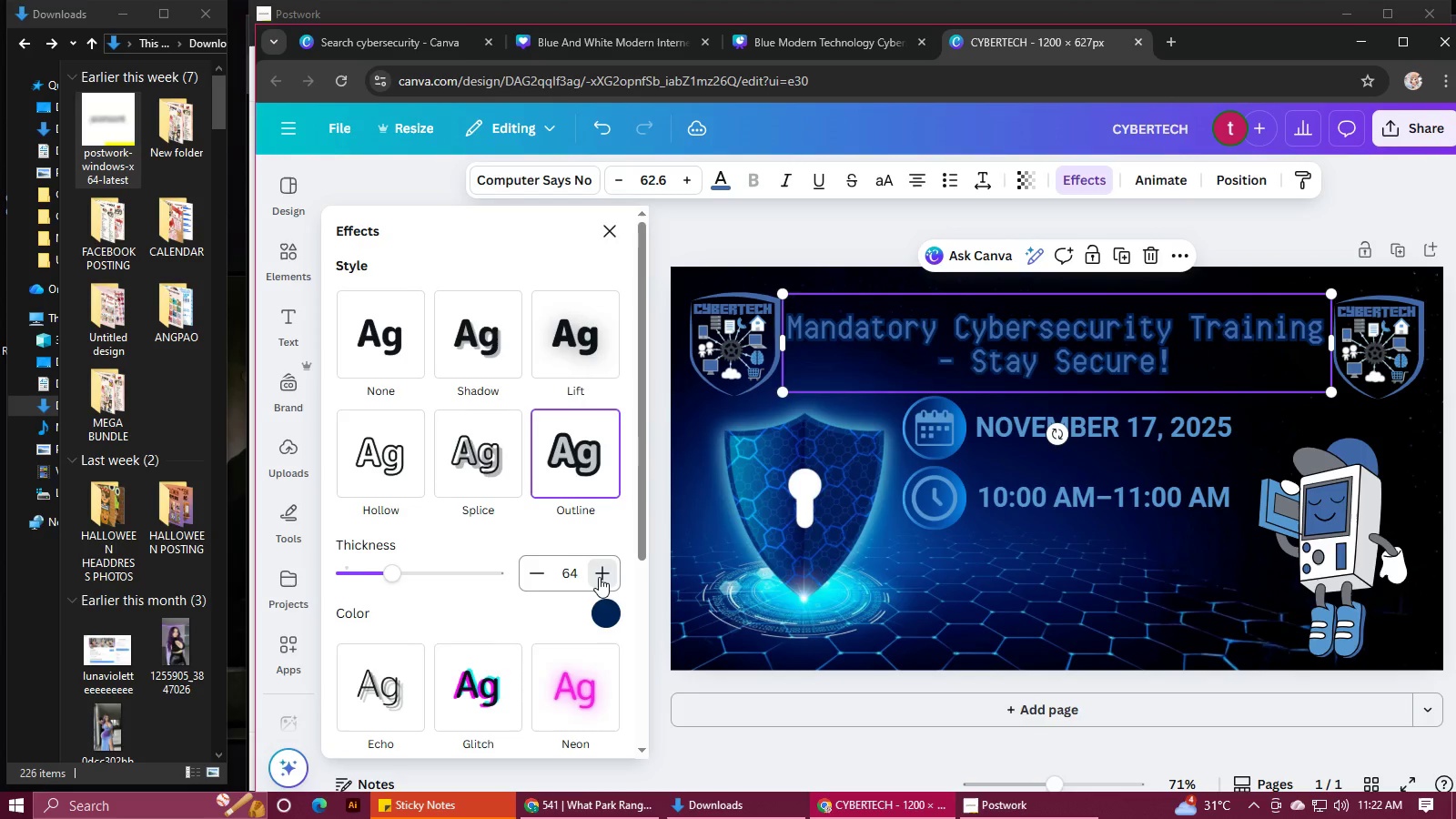 
triple_click([599, 577])
 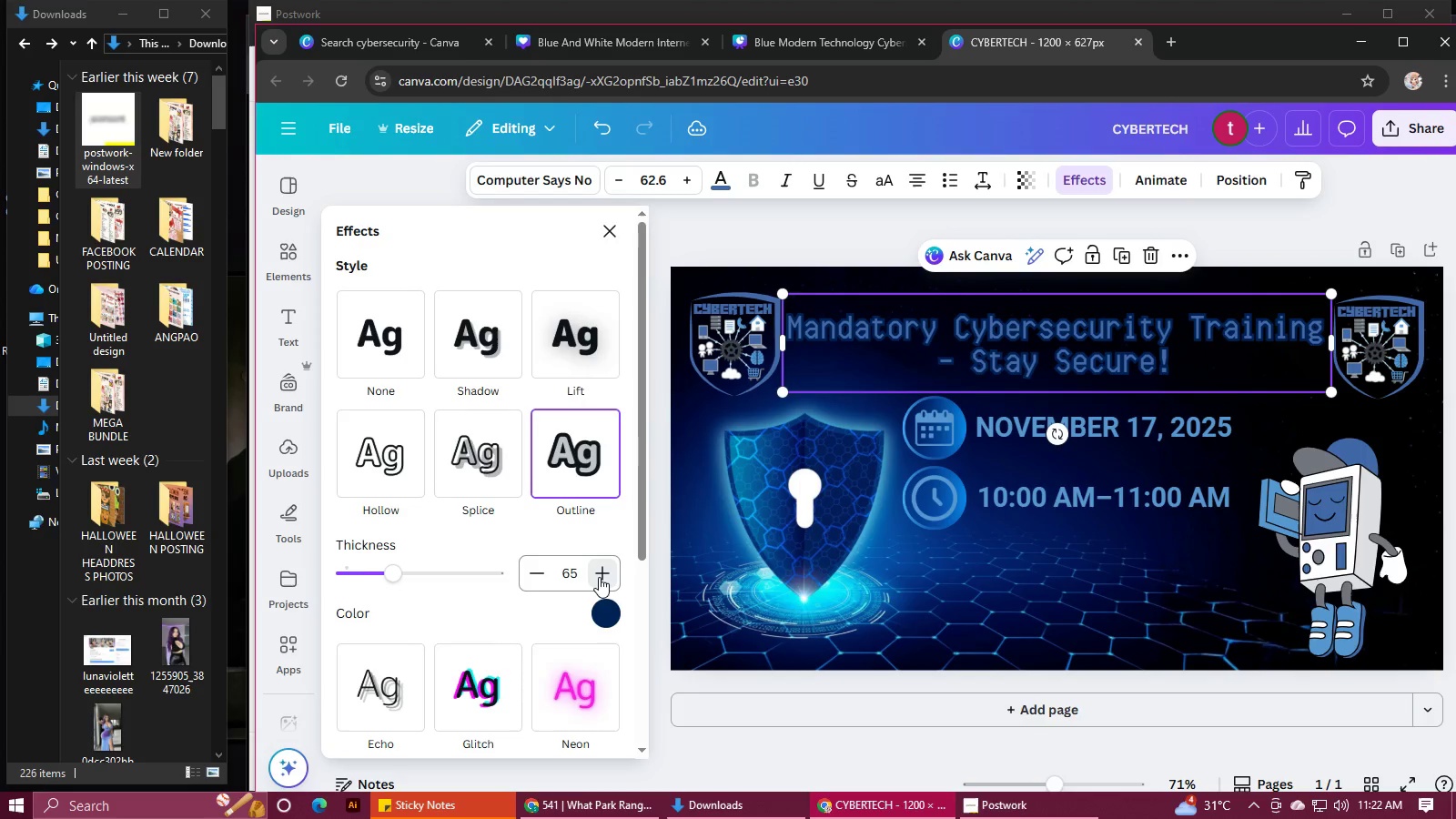 
triple_click([599, 577])
 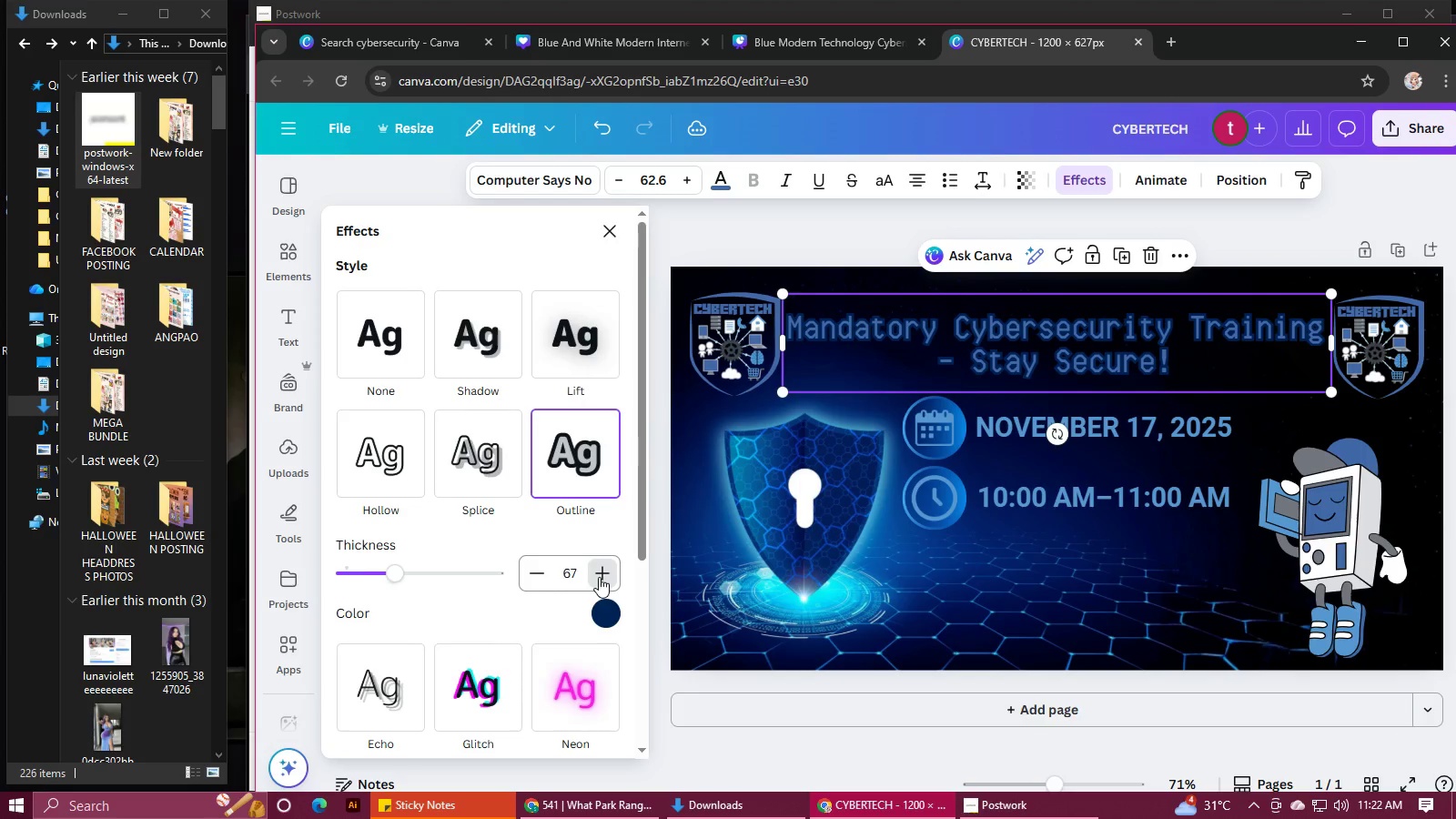 
triple_click([599, 577])
 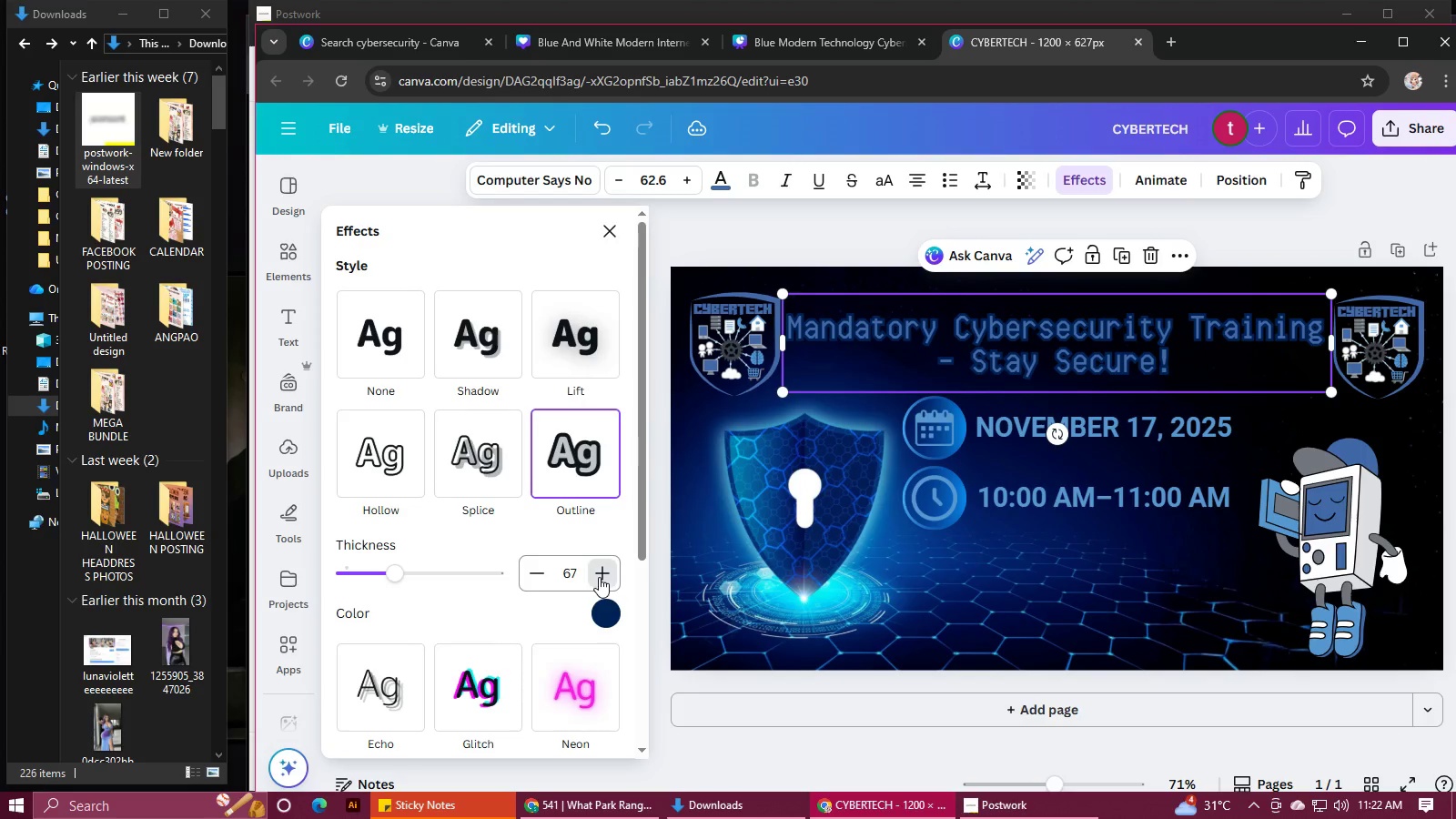 
triple_click([599, 577])
 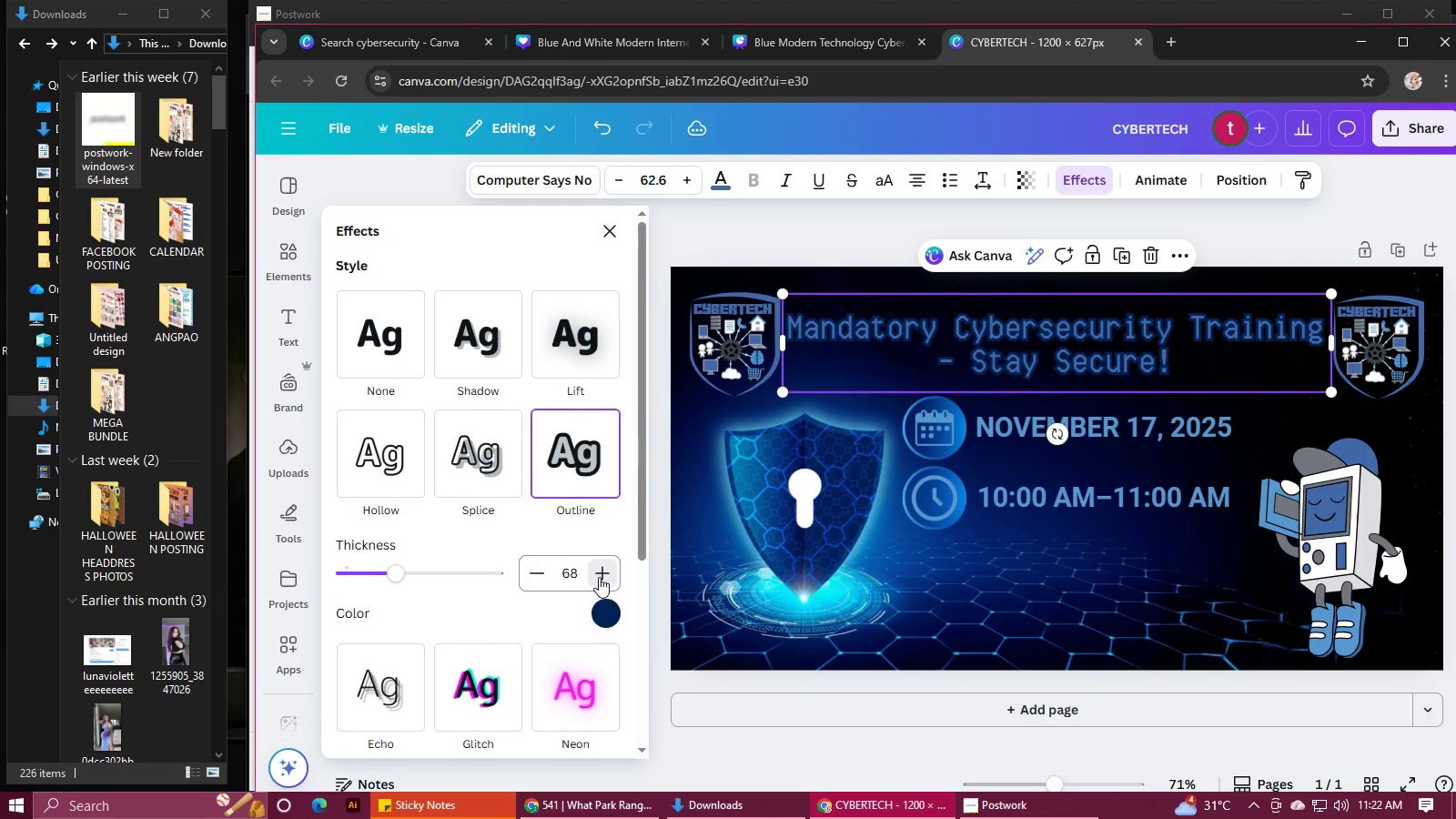 
triple_click([599, 577])
 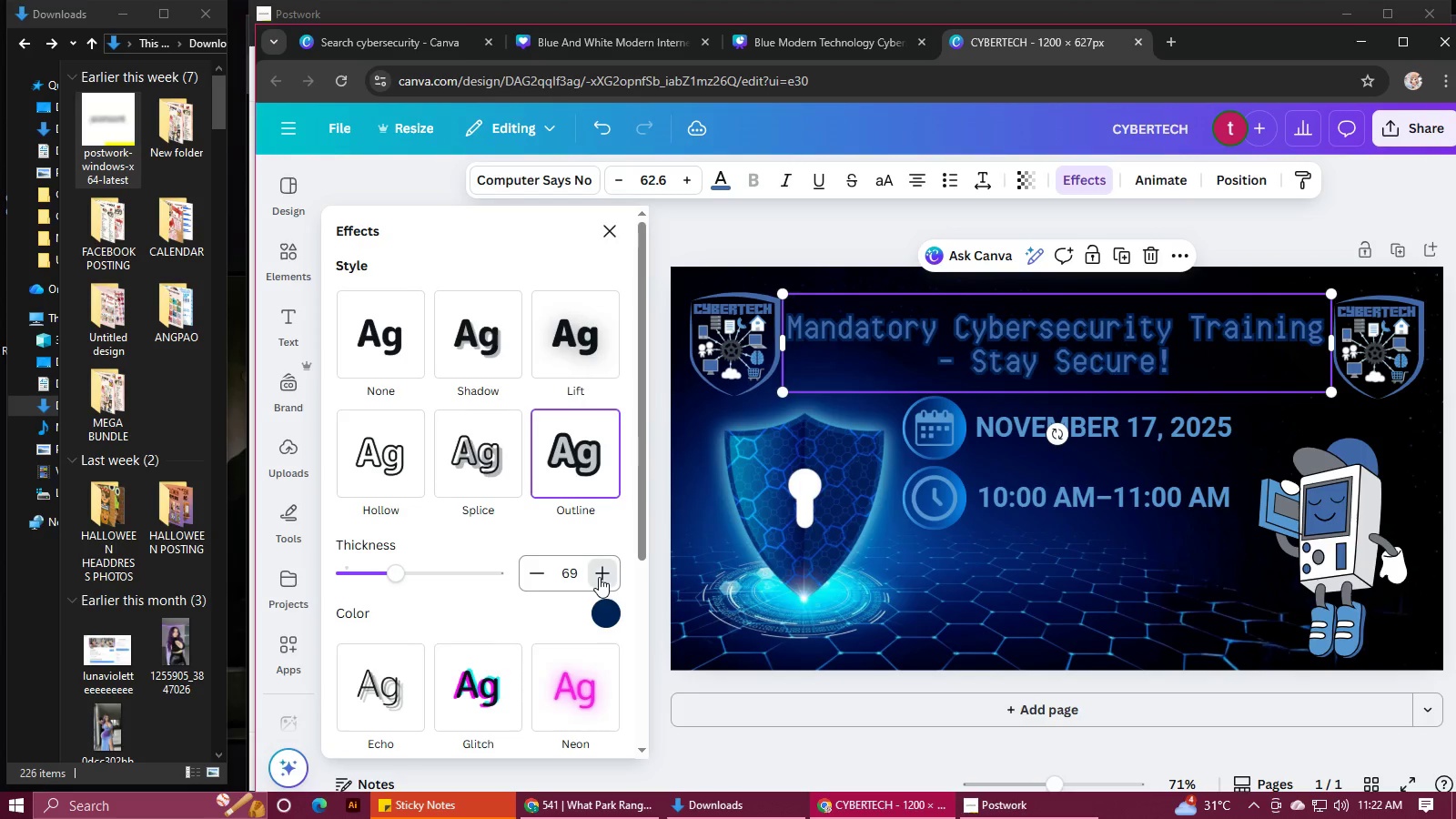 
left_click([599, 577])
 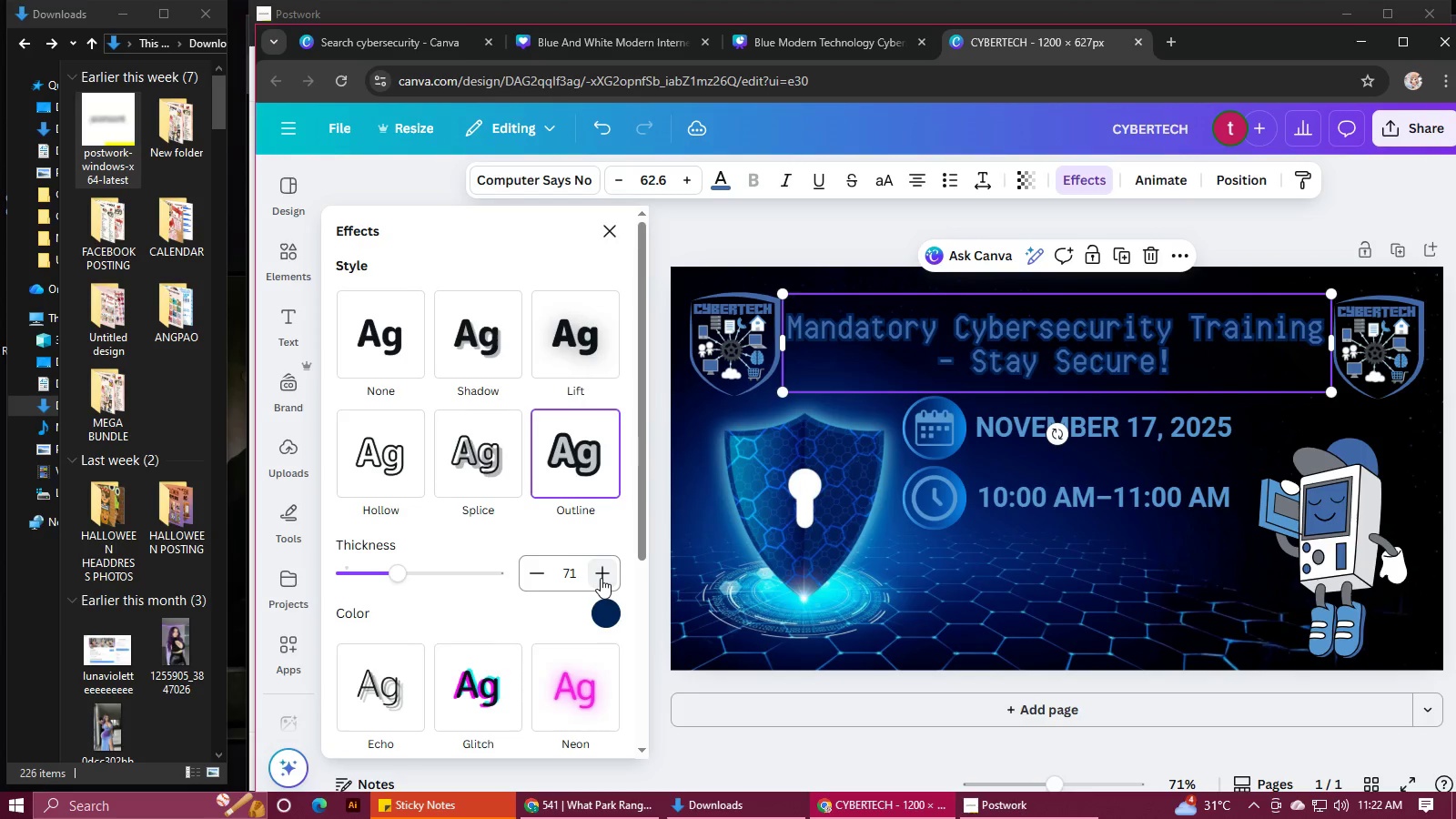 
triple_click([601, 578])
 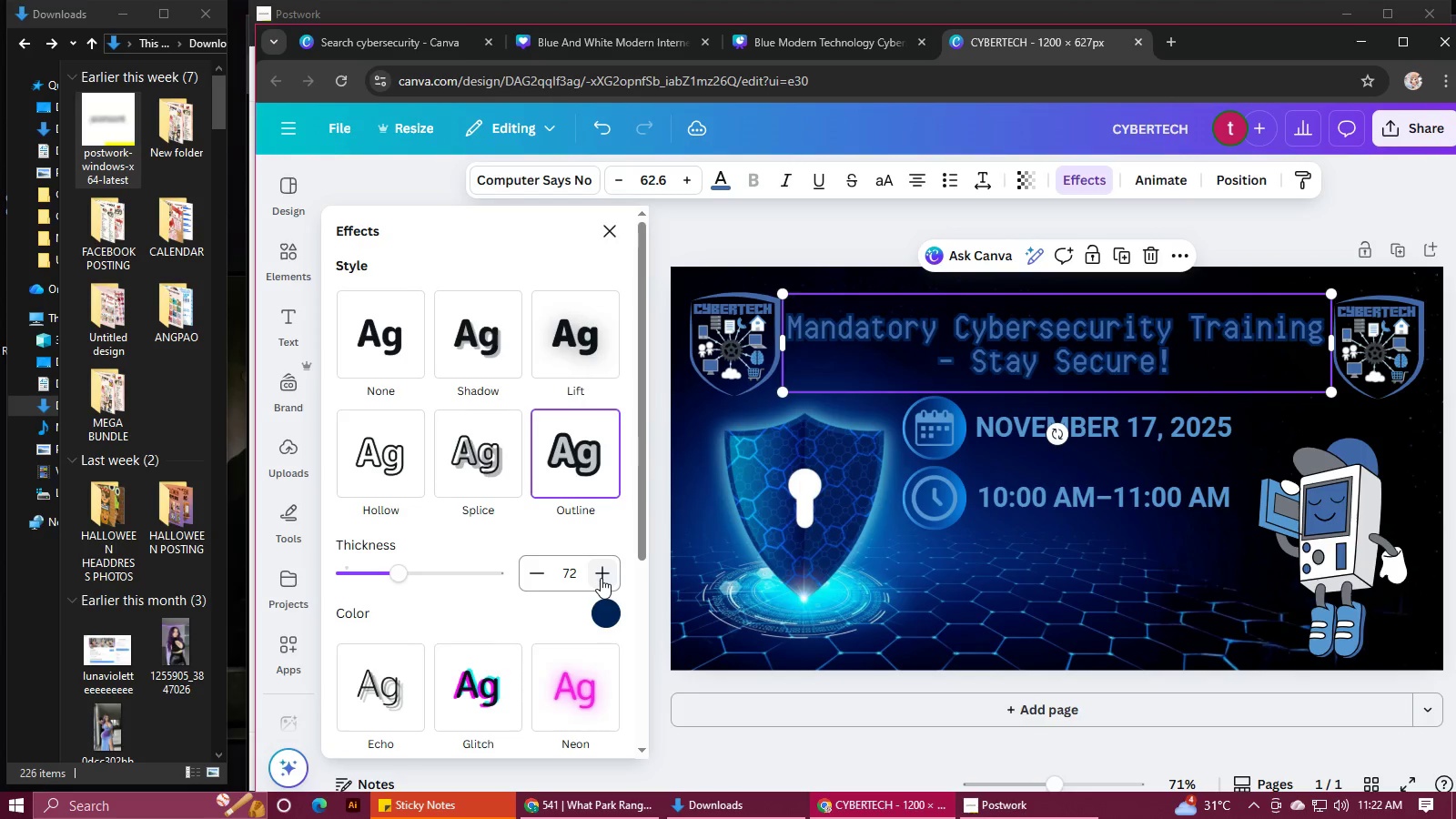 
triple_click([601, 578])
 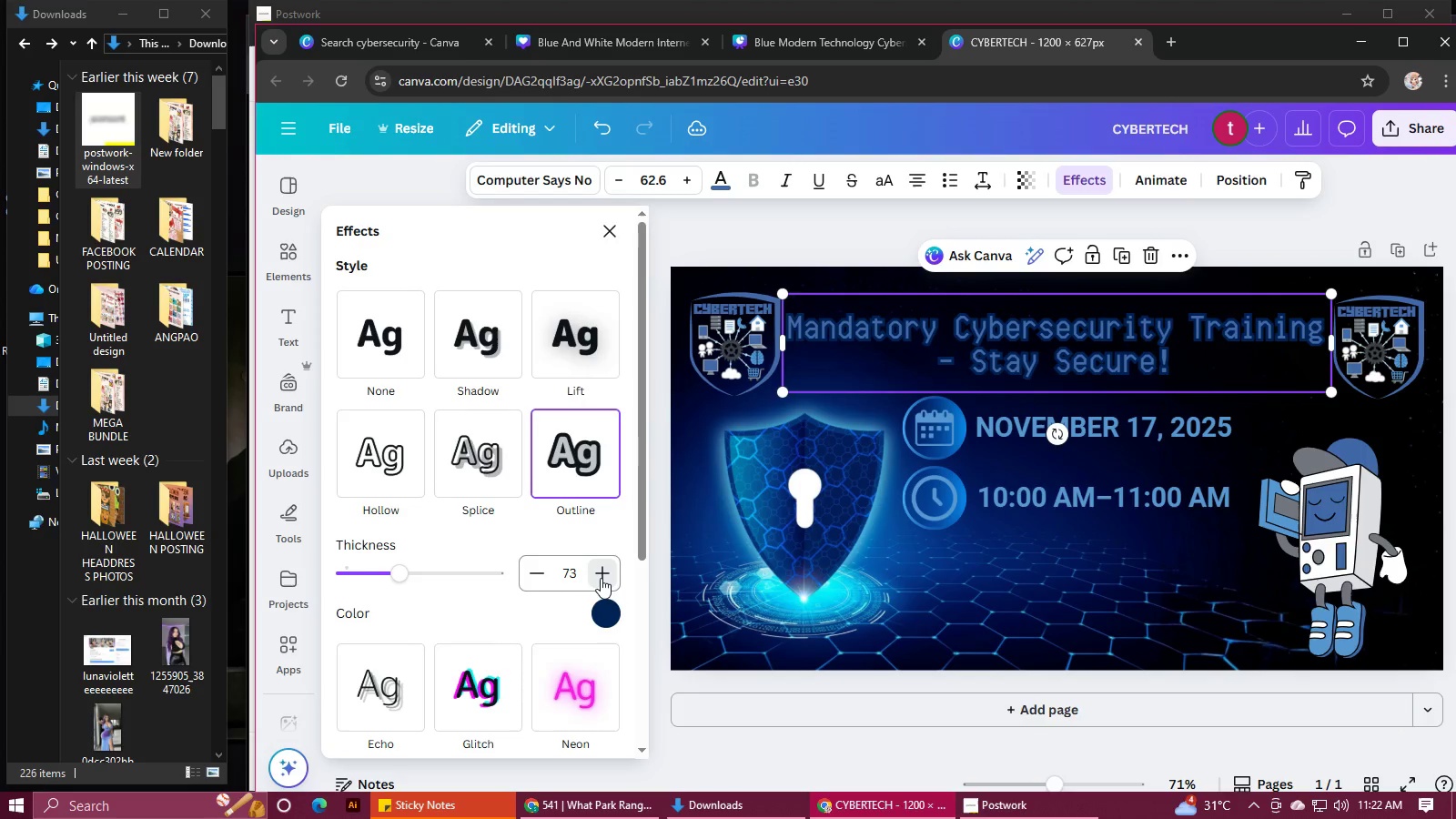 
triple_click([601, 578])
 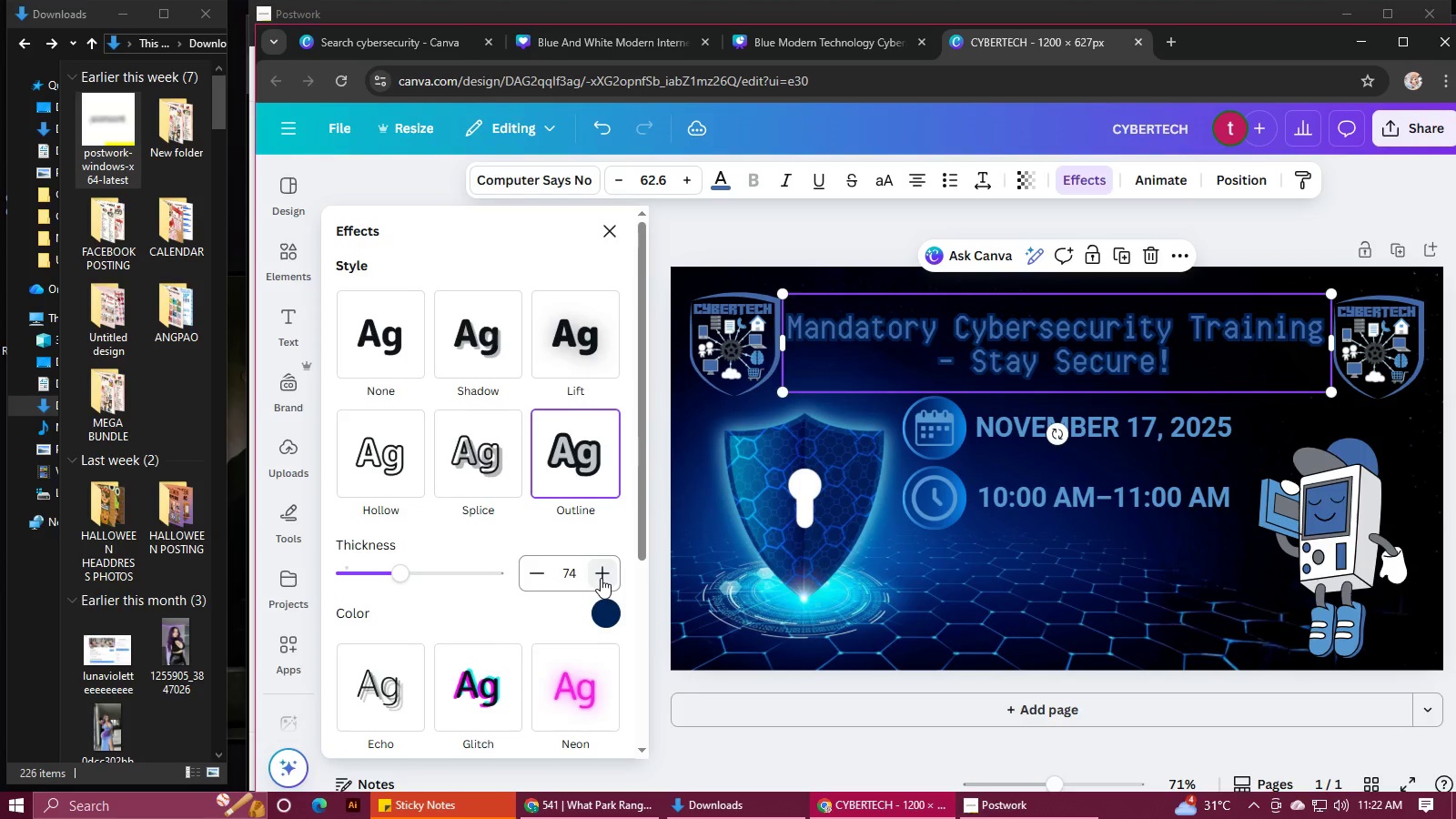 
triple_click([601, 578])
 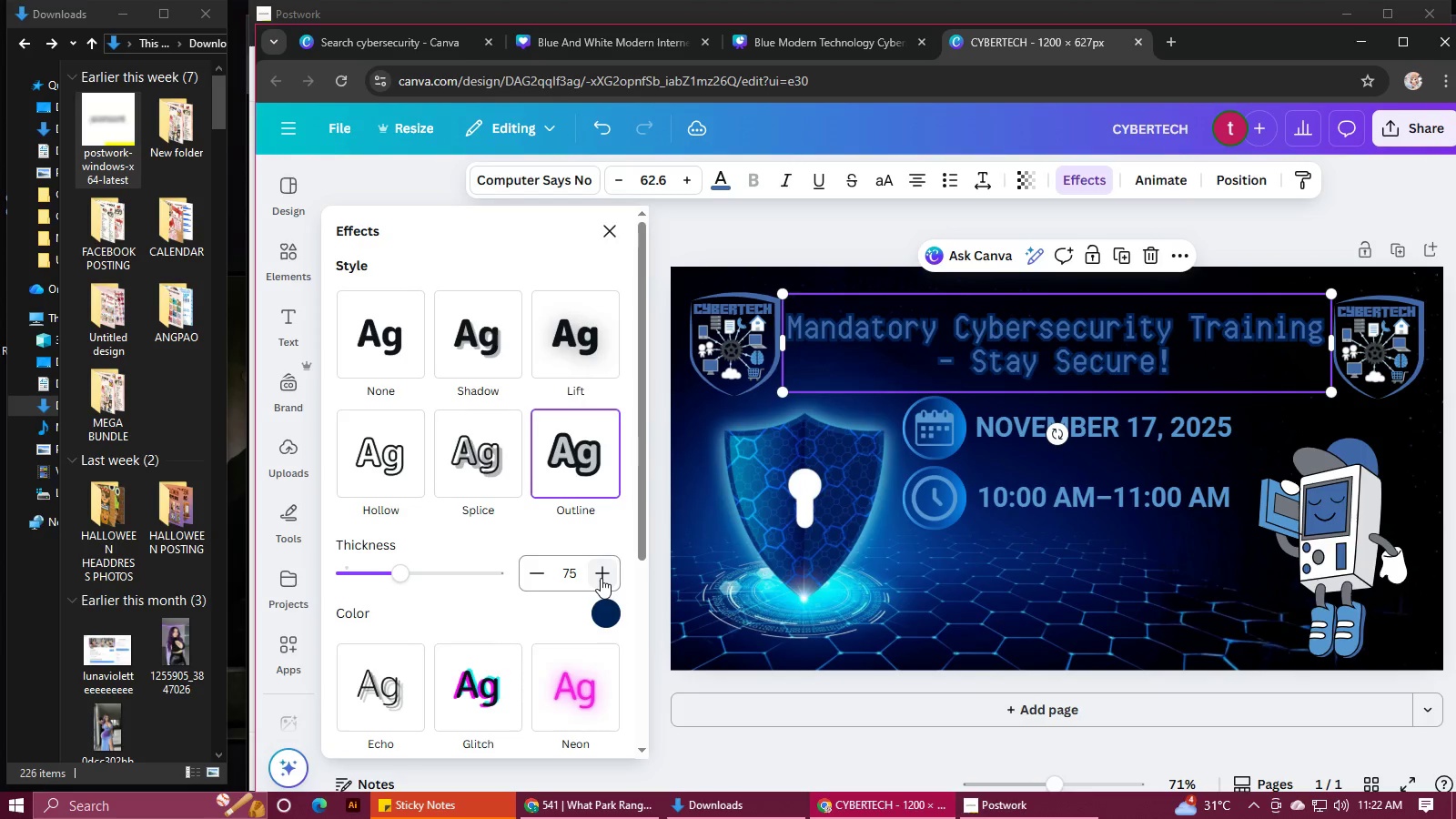 
triple_click([601, 578])
 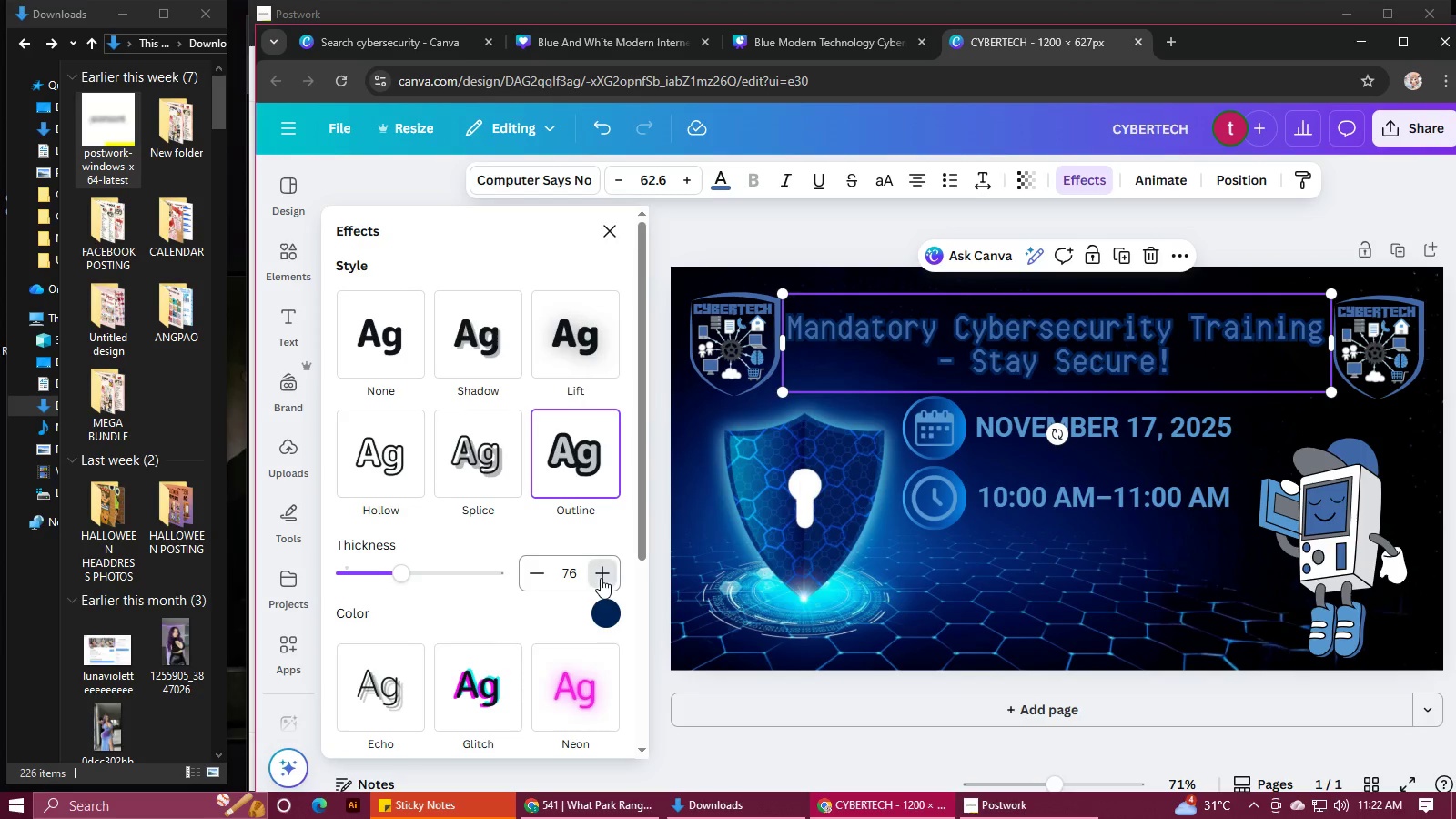 
double_click([601, 578])
 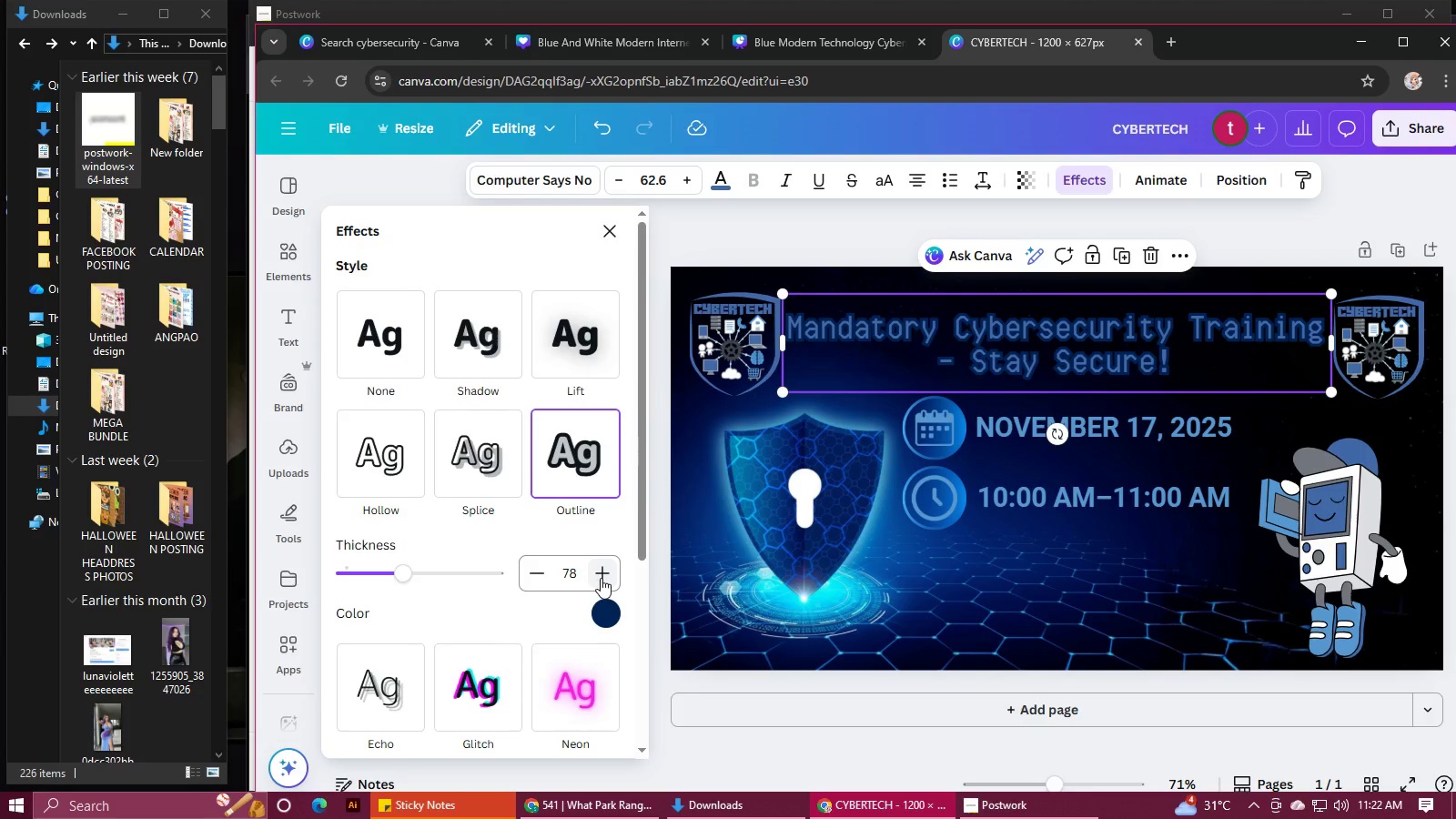 
left_click([601, 578])
 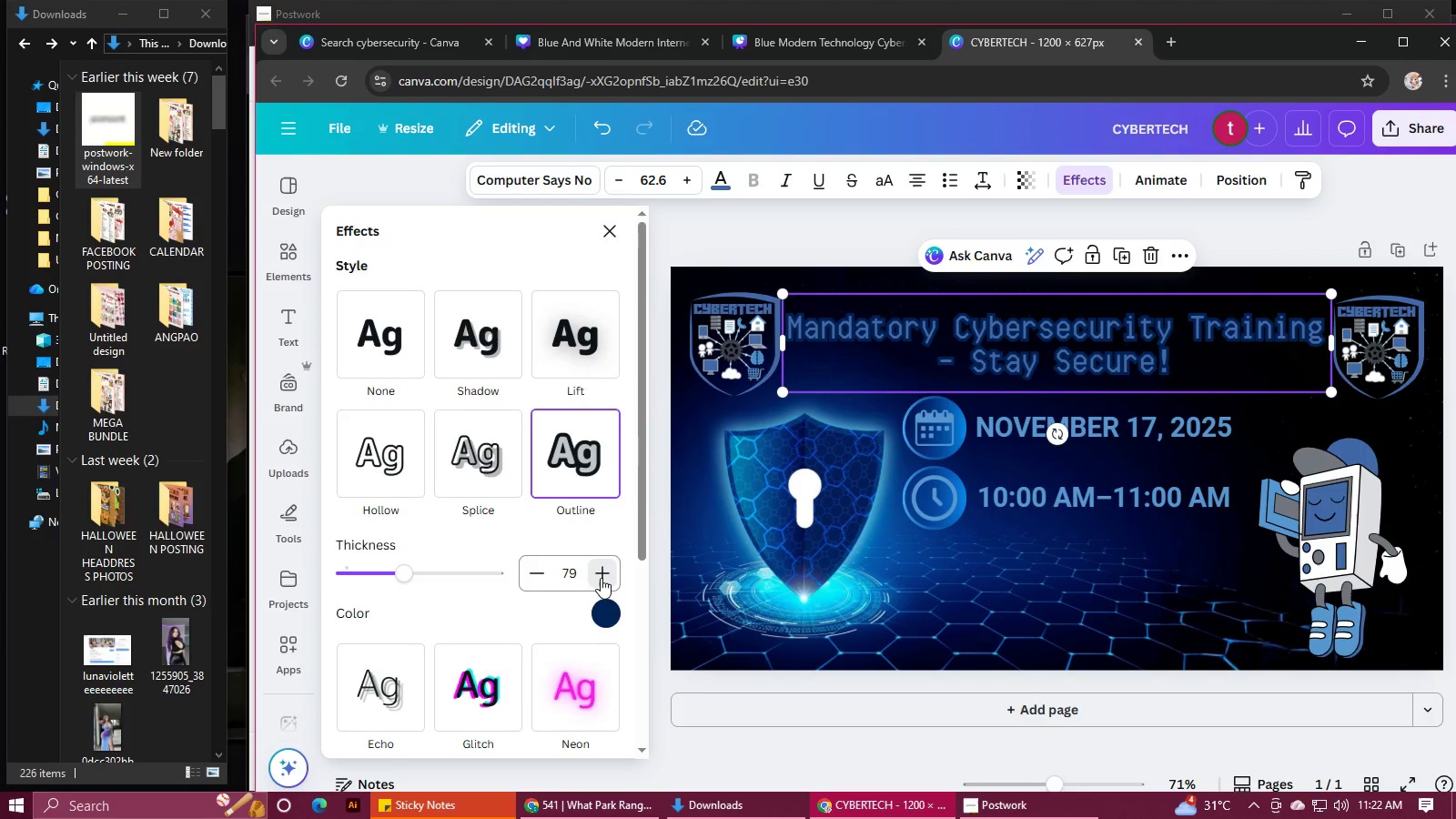 
left_click([601, 578])
 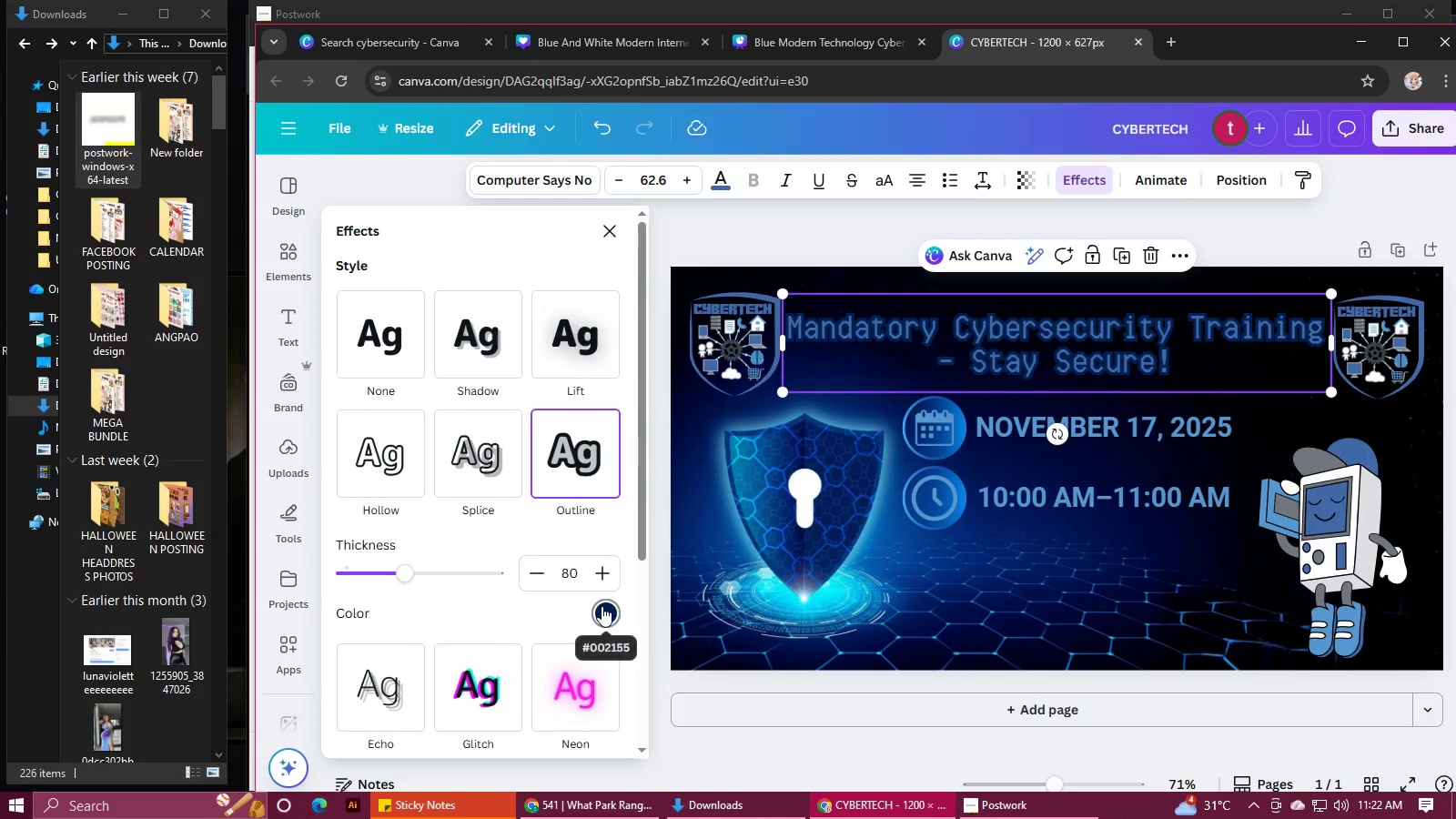 
left_click([602, 606])
 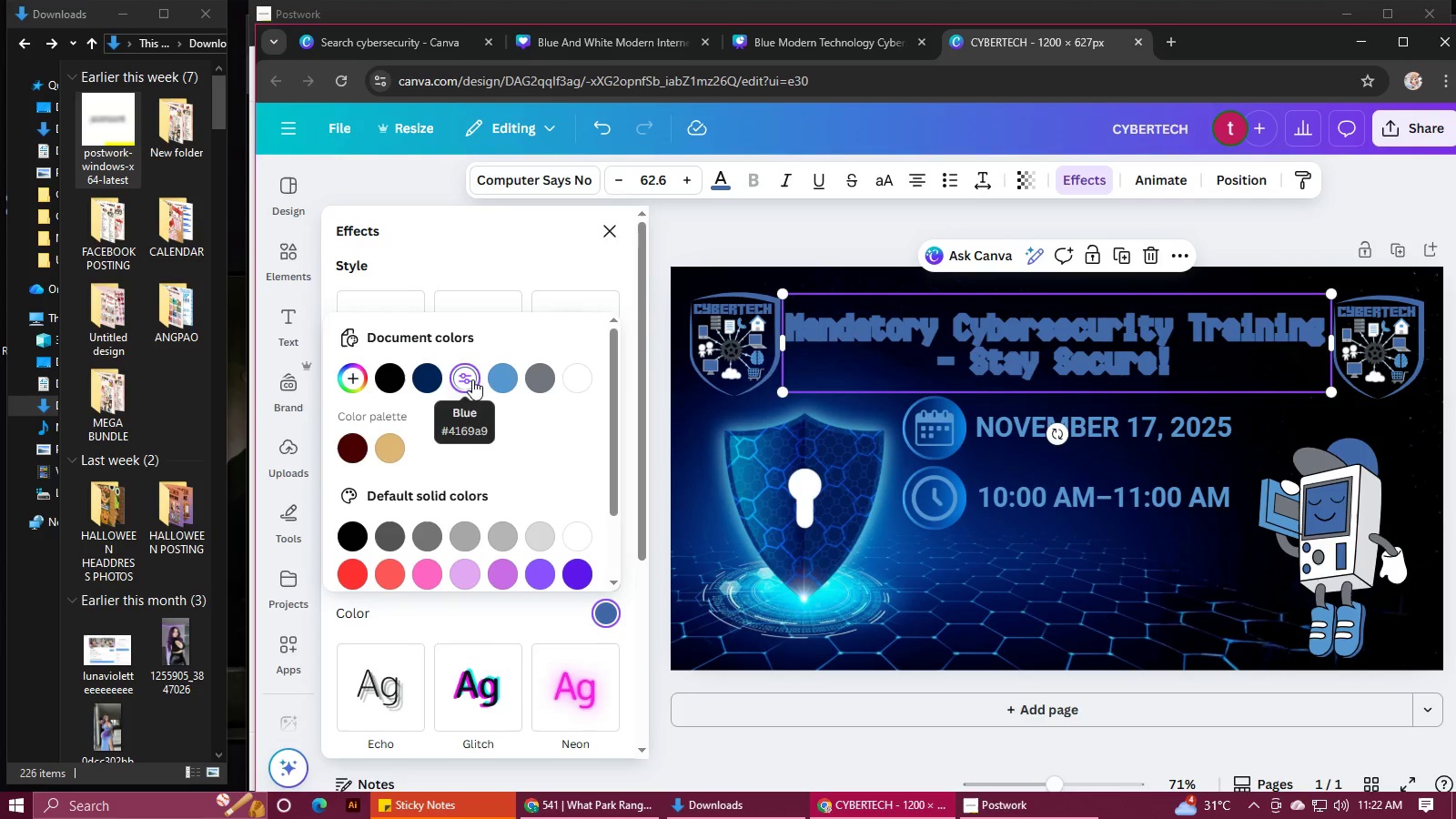 
left_click([499, 379])
 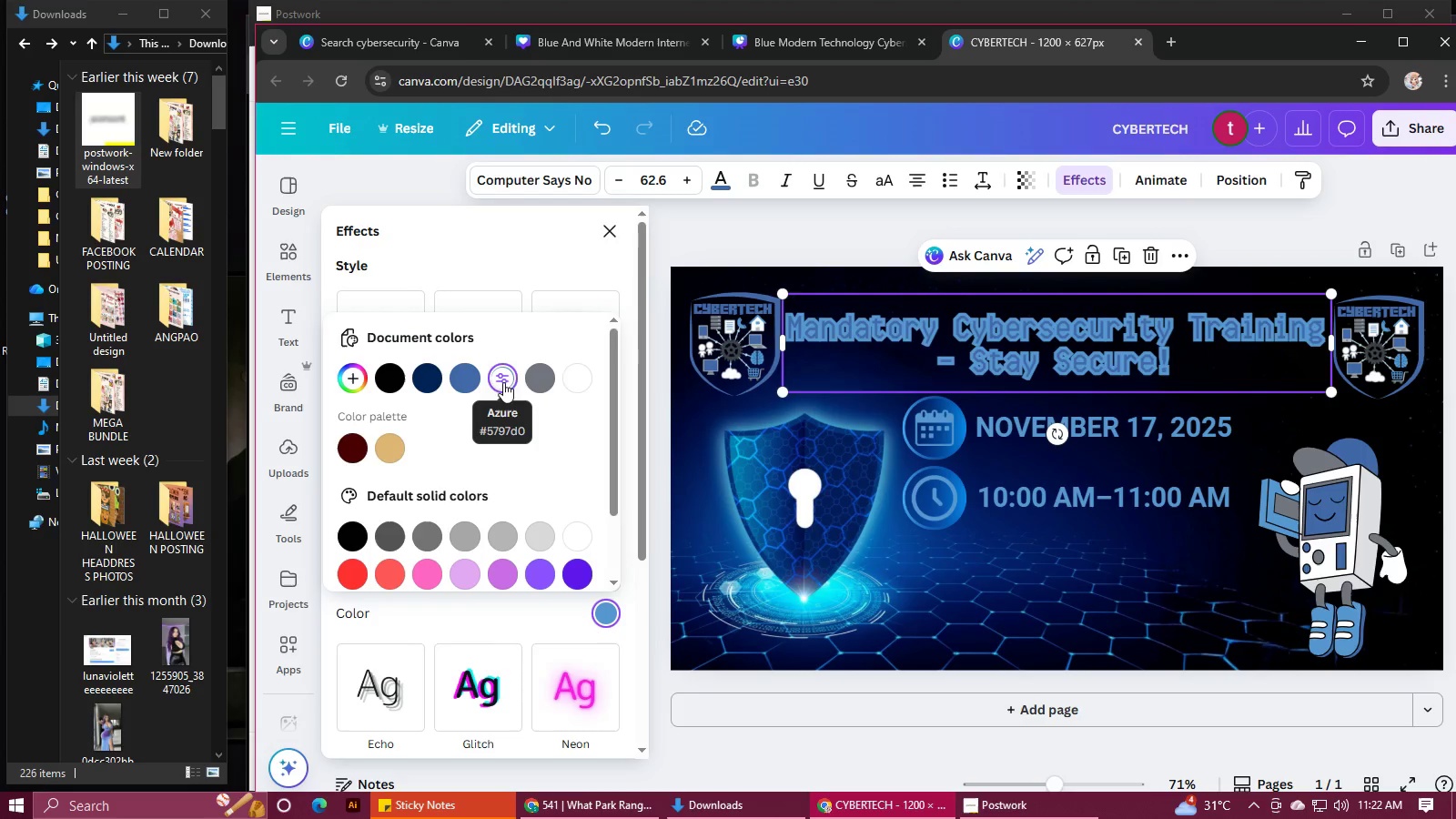 
left_click([584, 384])
 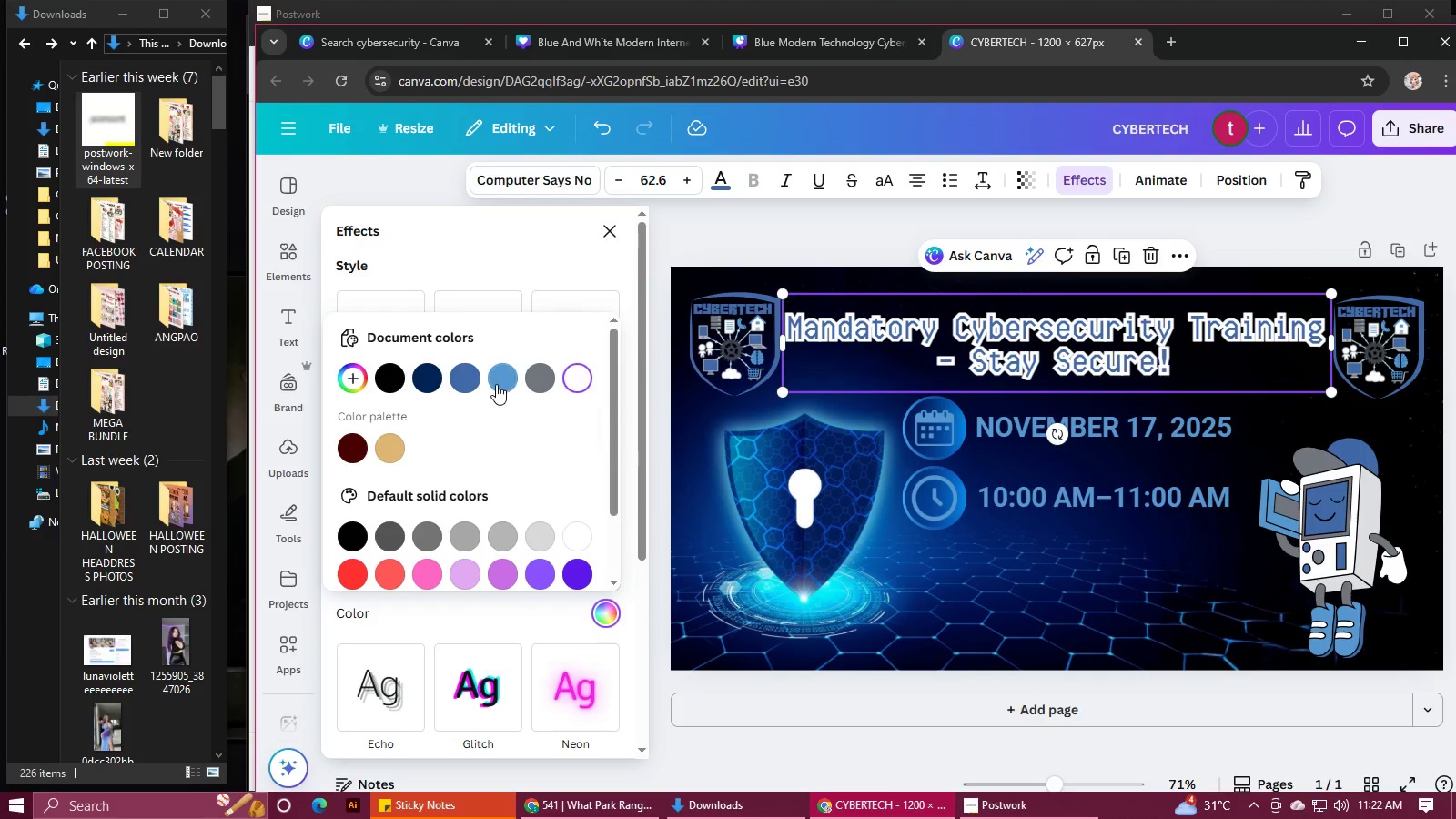 
left_click([435, 380])
 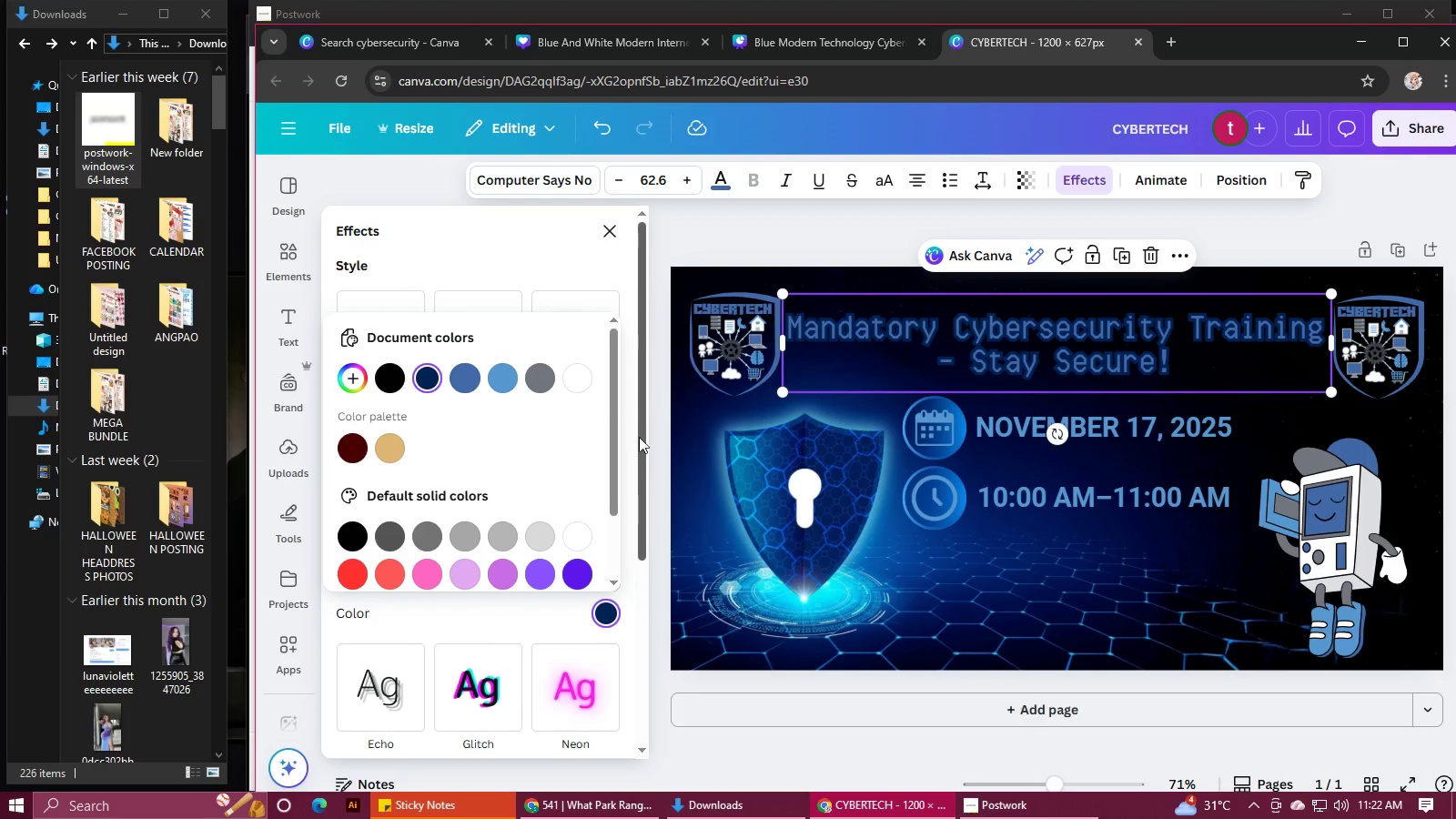 
left_click([609, 245])
 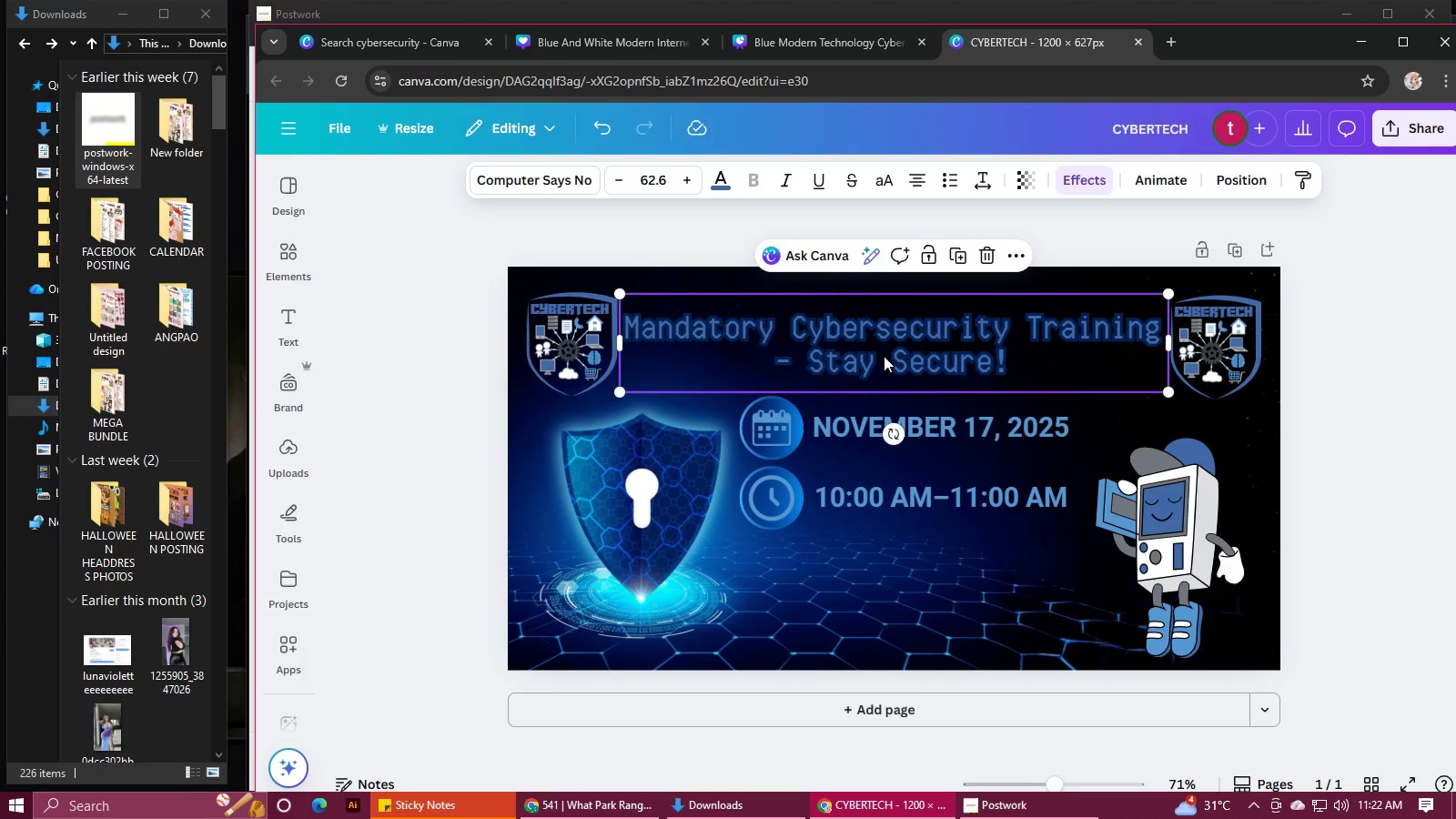 
left_click_drag(start_coordinate=[884, 349], to_coordinate=[884, 344])
 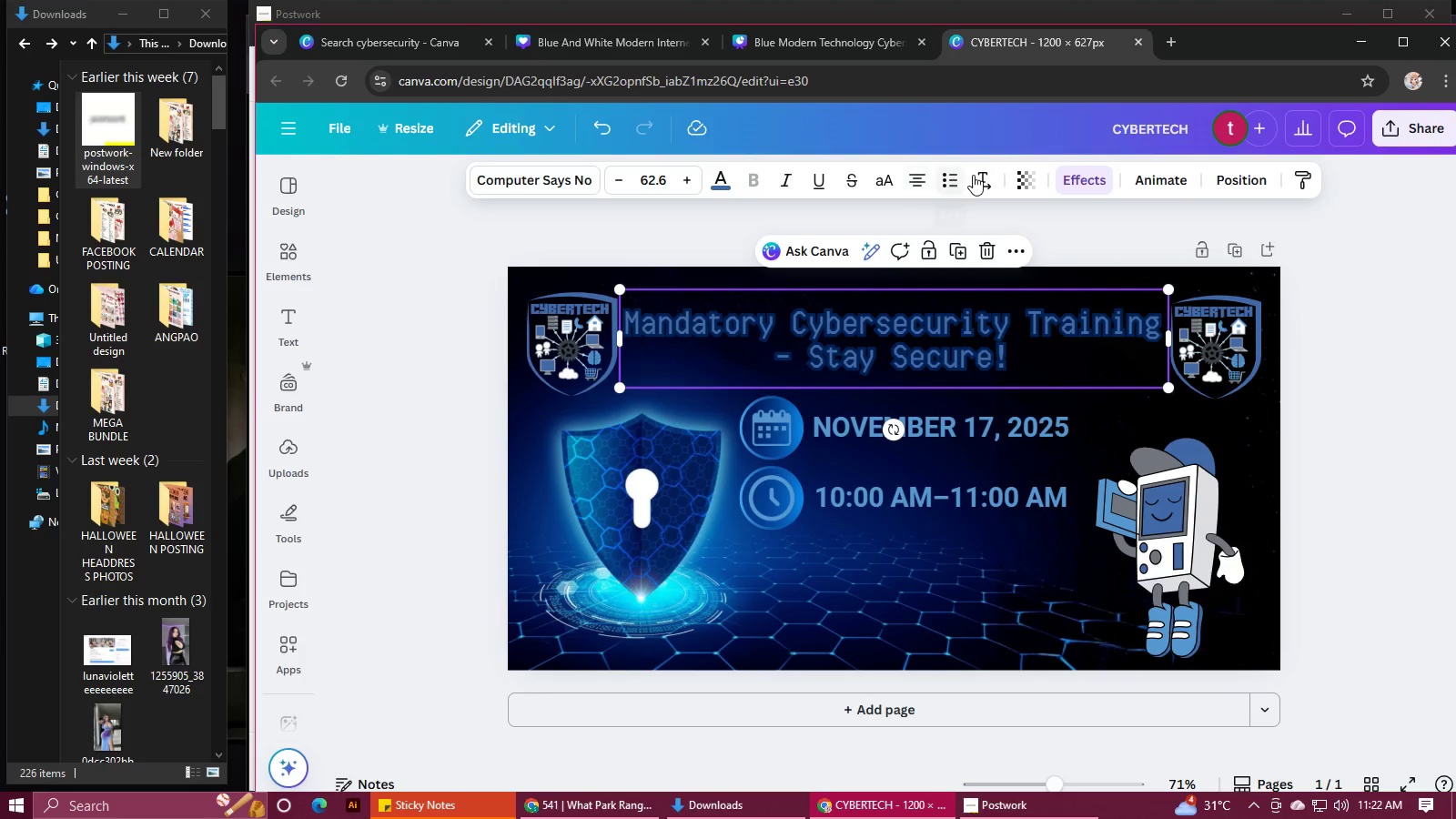 
left_click([976, 177])
 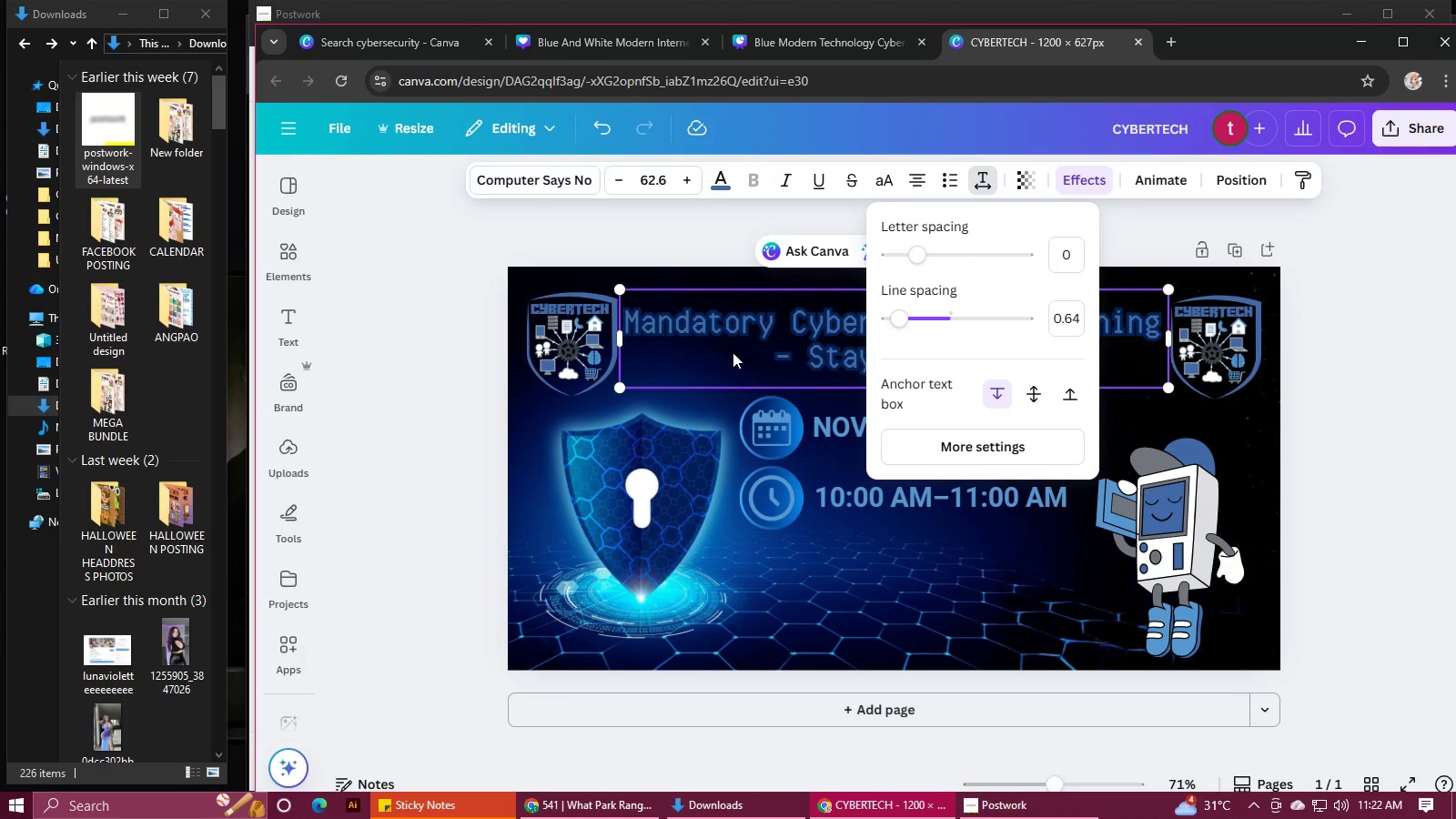 
wait(5.68)
 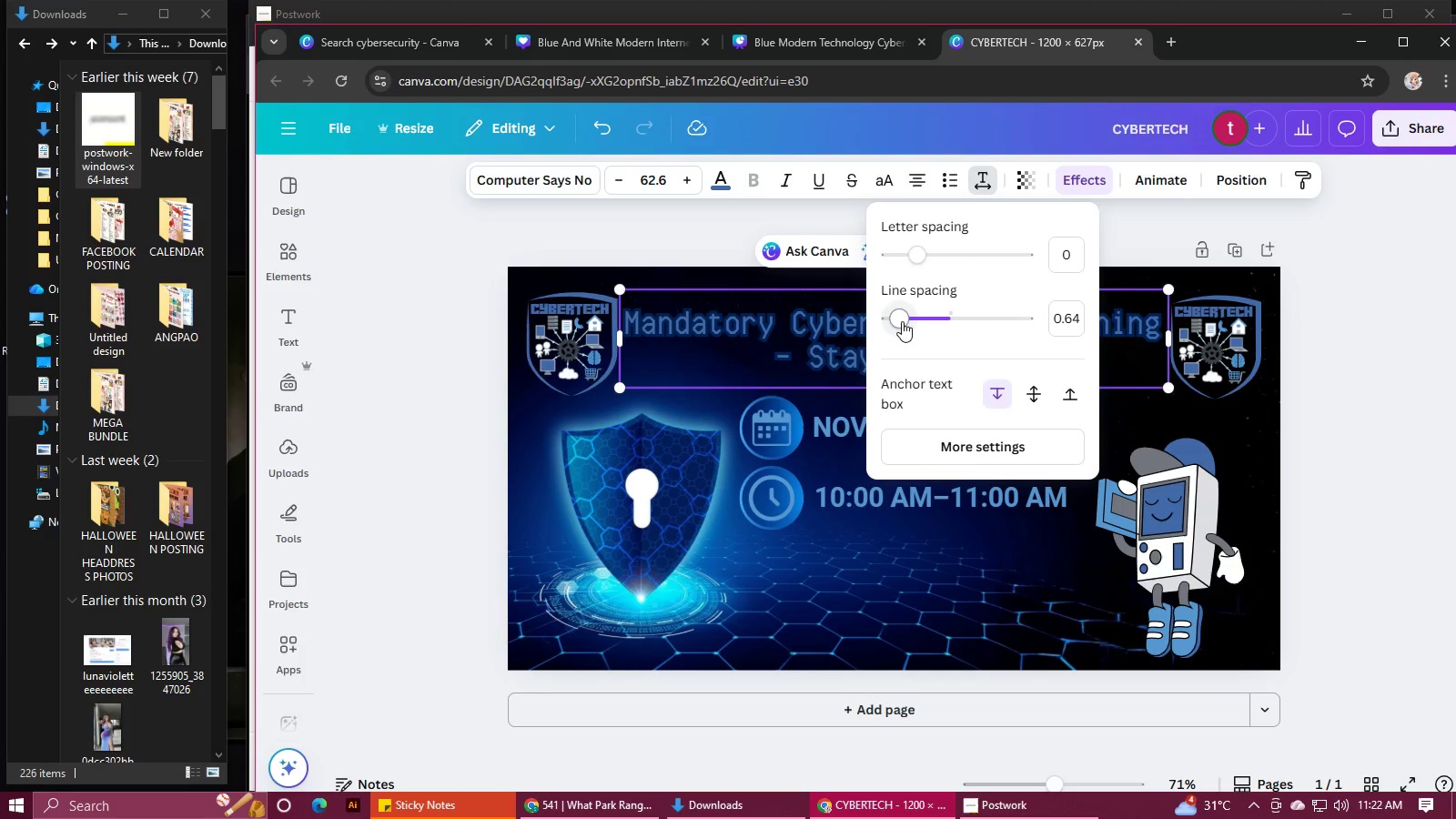 
left_click_drag(start_coordinate=[620, 290], to_coordinate=[628, 293])
 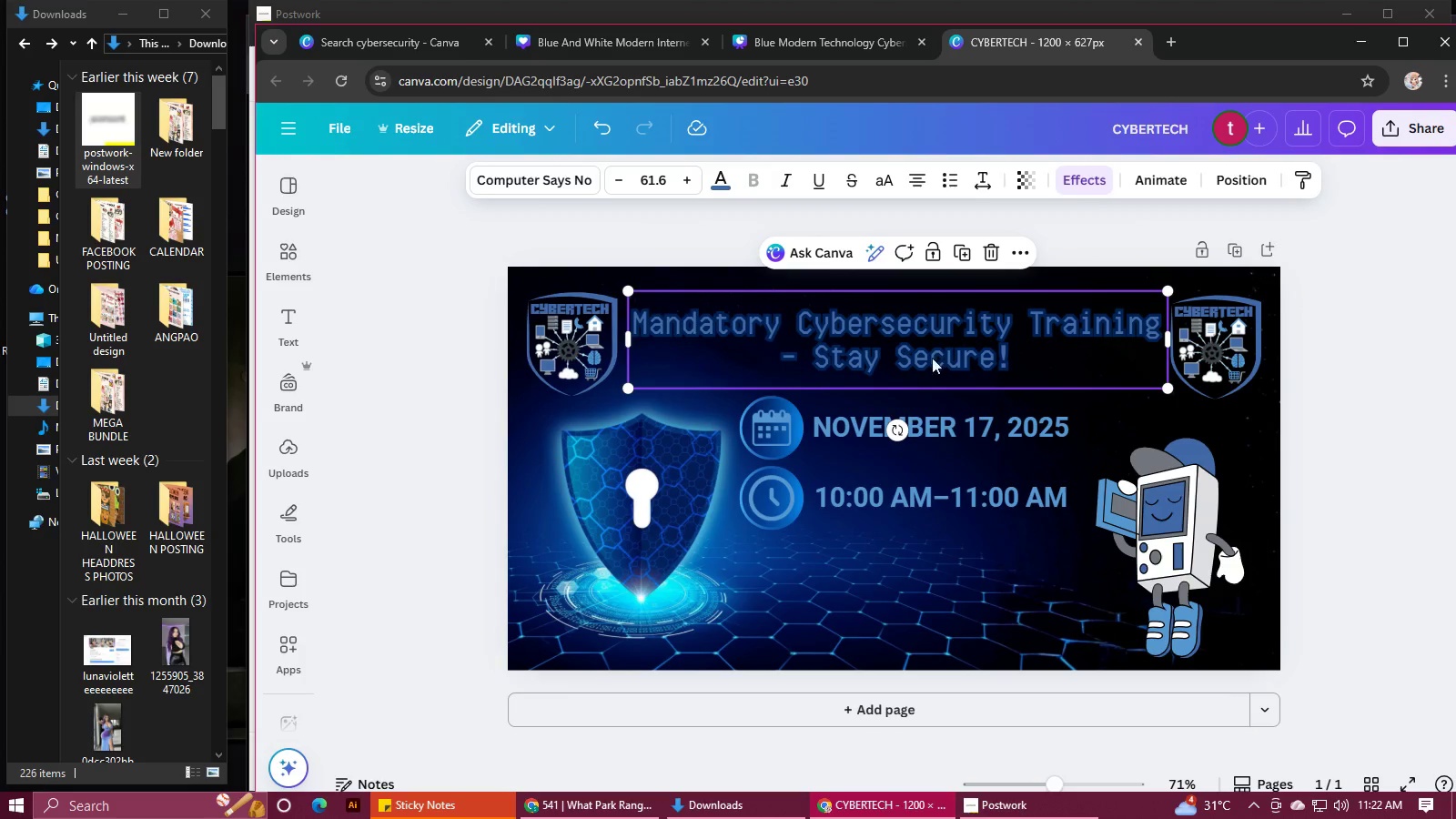 
left_click_drag(start_coordinate=[934, 349], to_coordinate=[928, 351])
 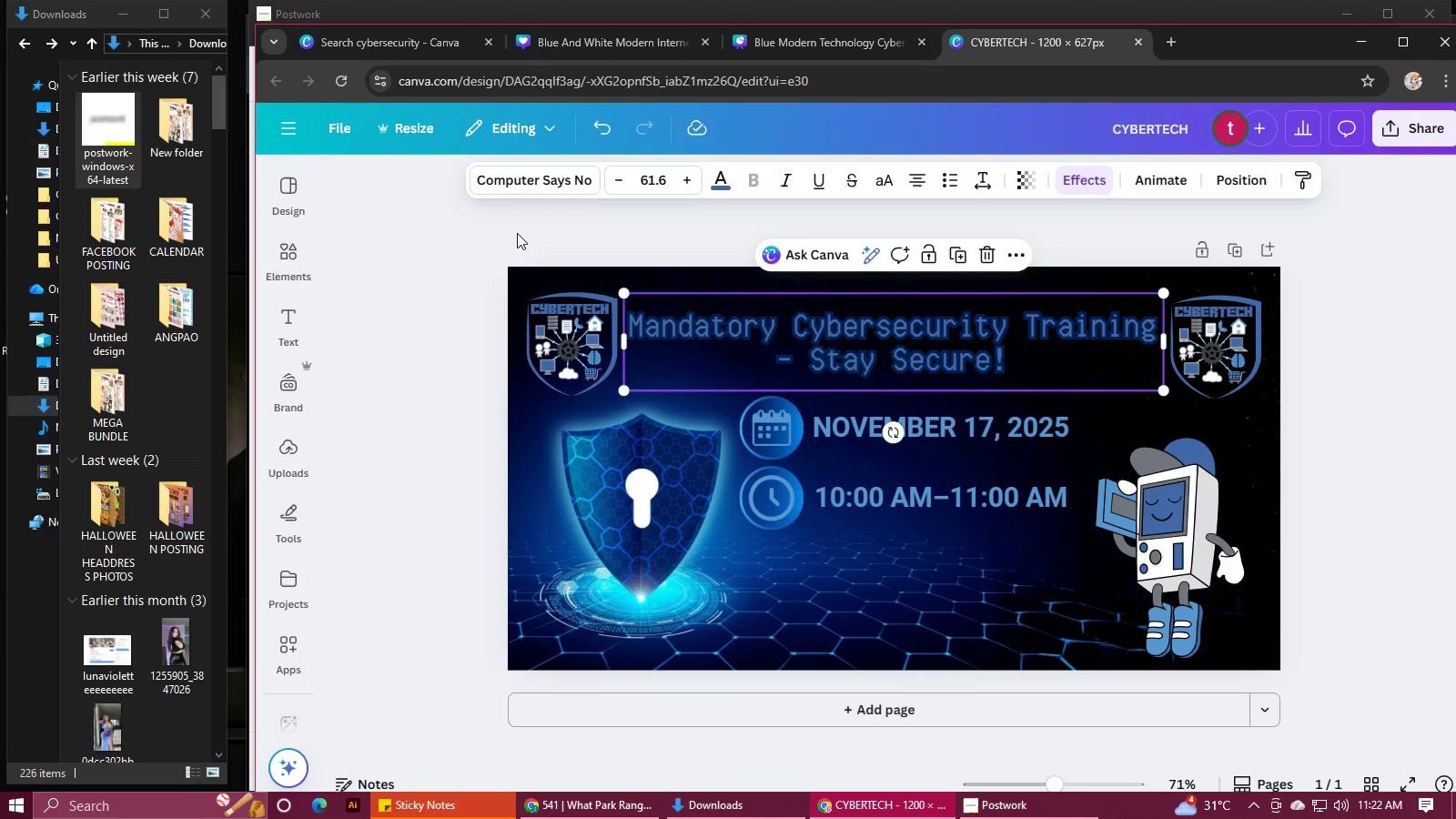 
left_click([517, 233])
 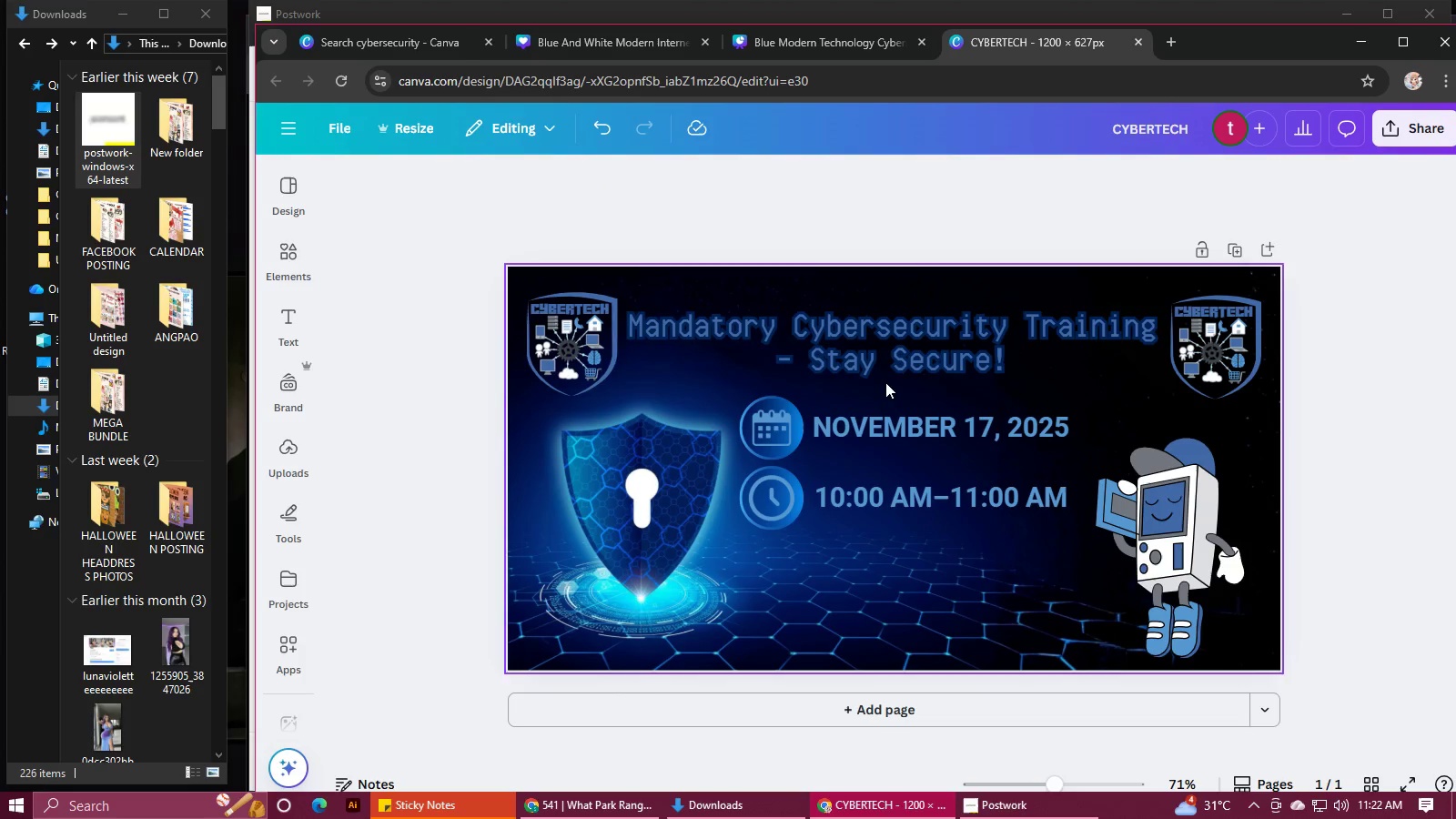 
left_click_drag(start_coordinate=[897, 359], to_coordinate=[897, 355])